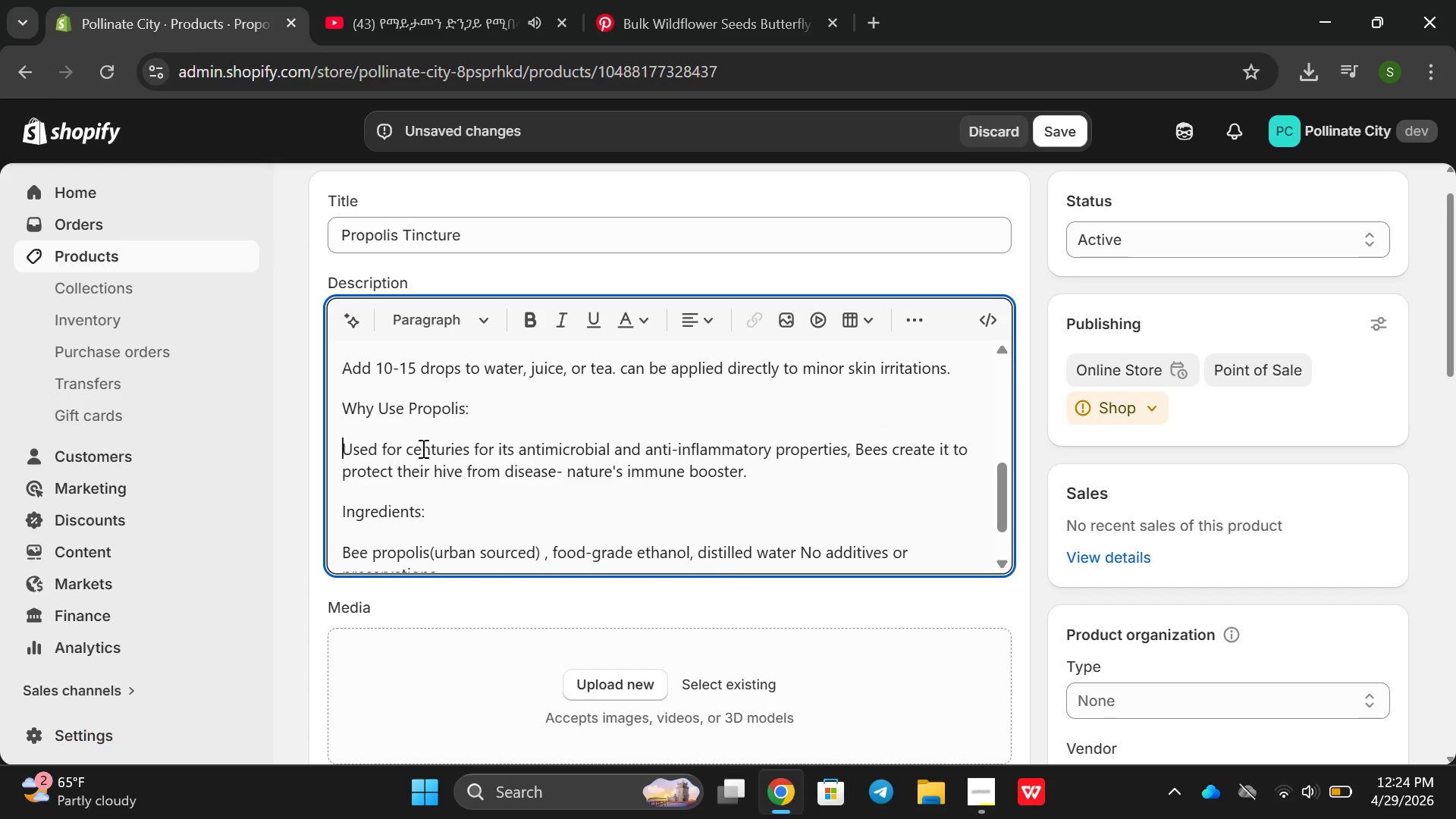 
key(Backspace)
 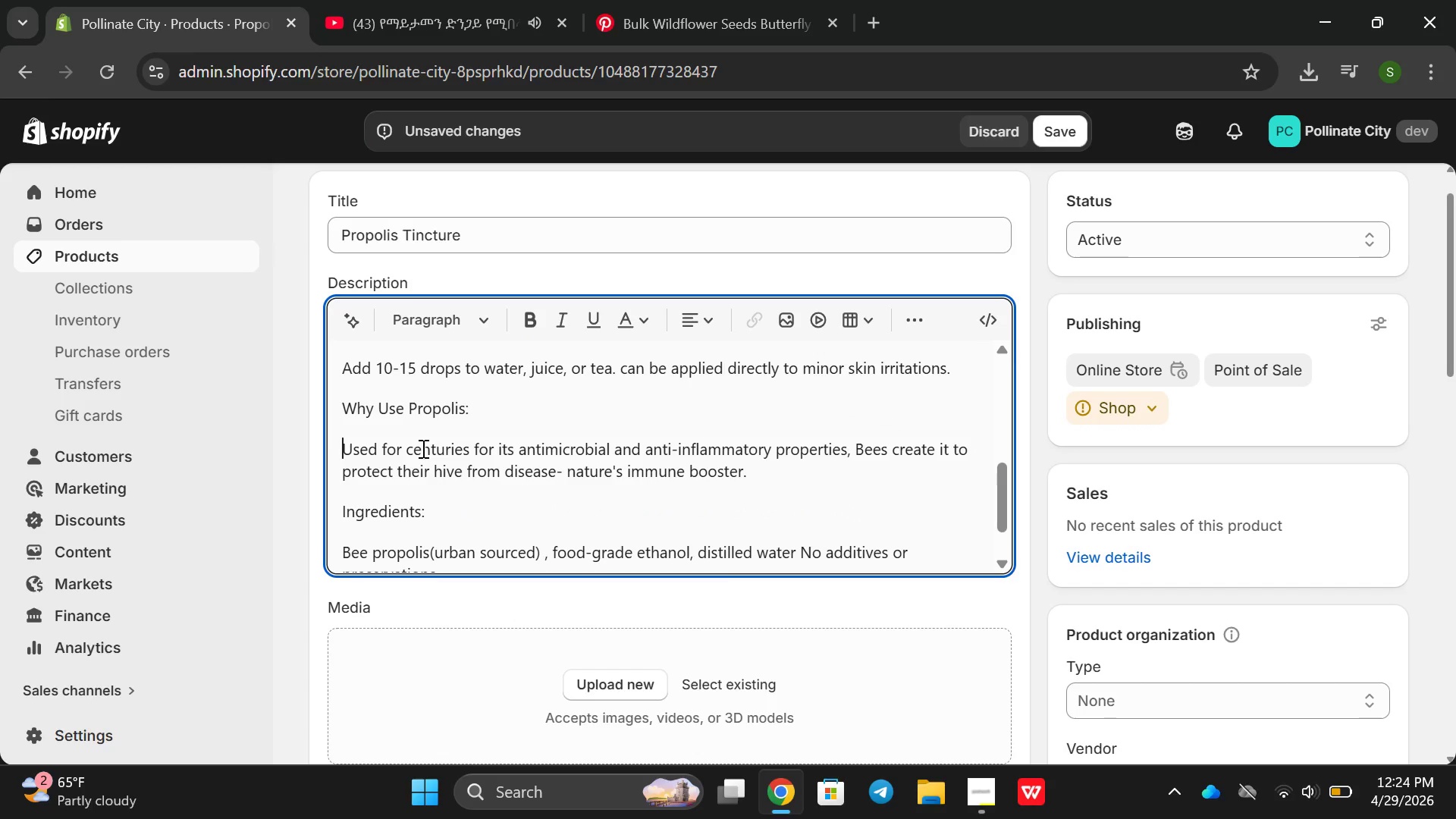 
key(Backspace)
 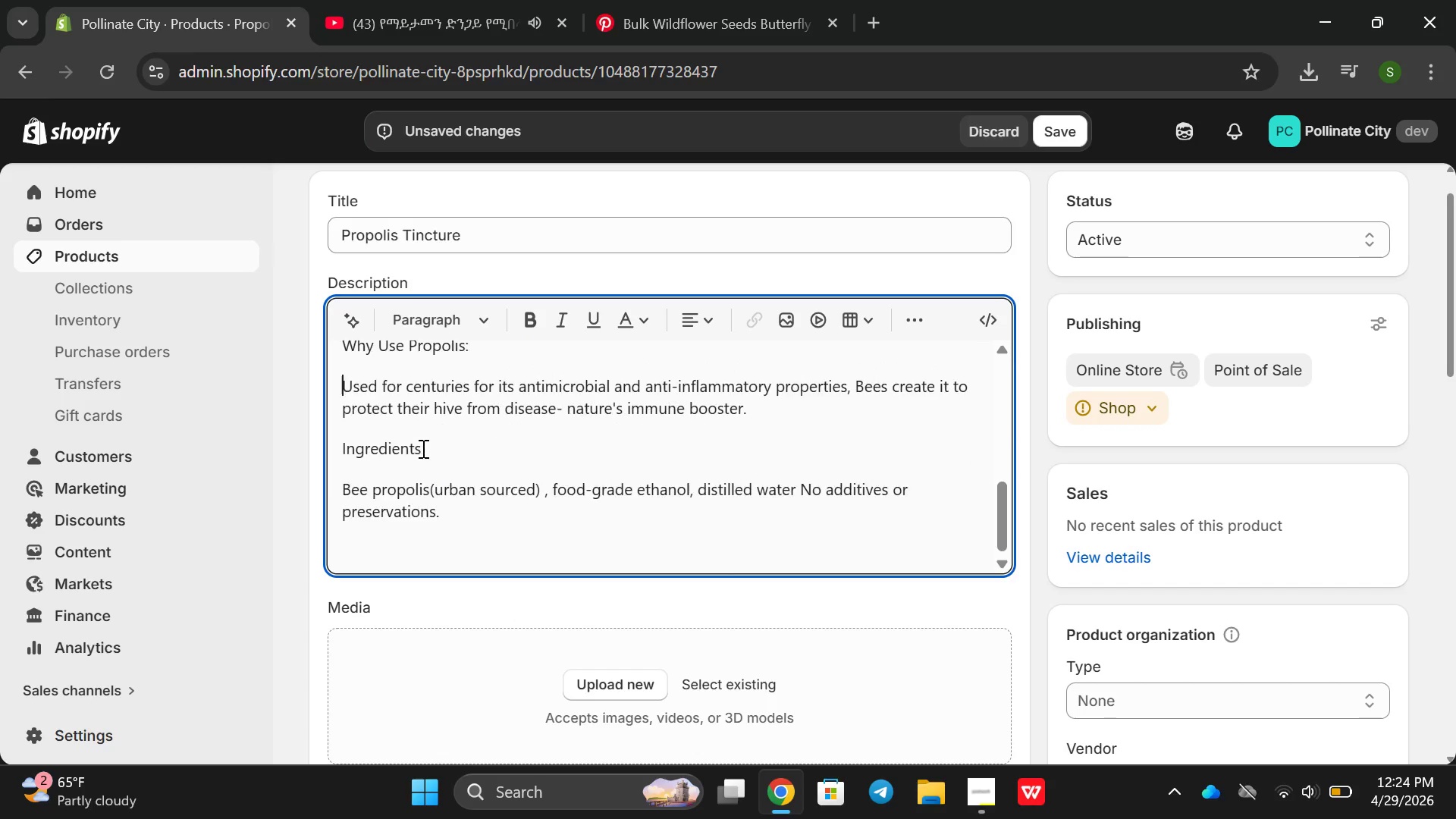 
scroll: coordinate [422, 448], scroll_direction: down, amount: 1.0
 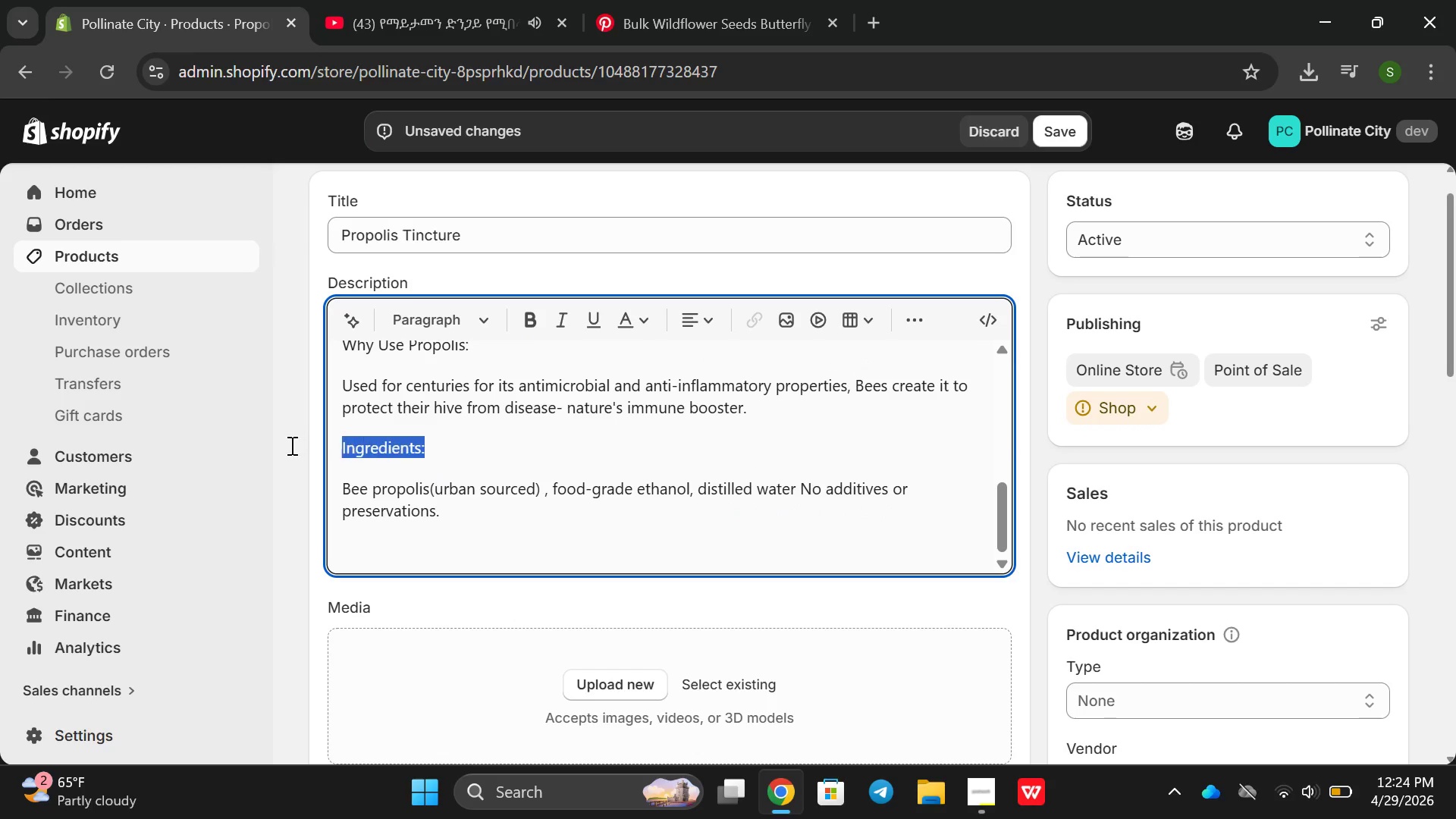 
left_click_drag(start_coordinate=[429, 445], to_coordinate=[289, 447])
 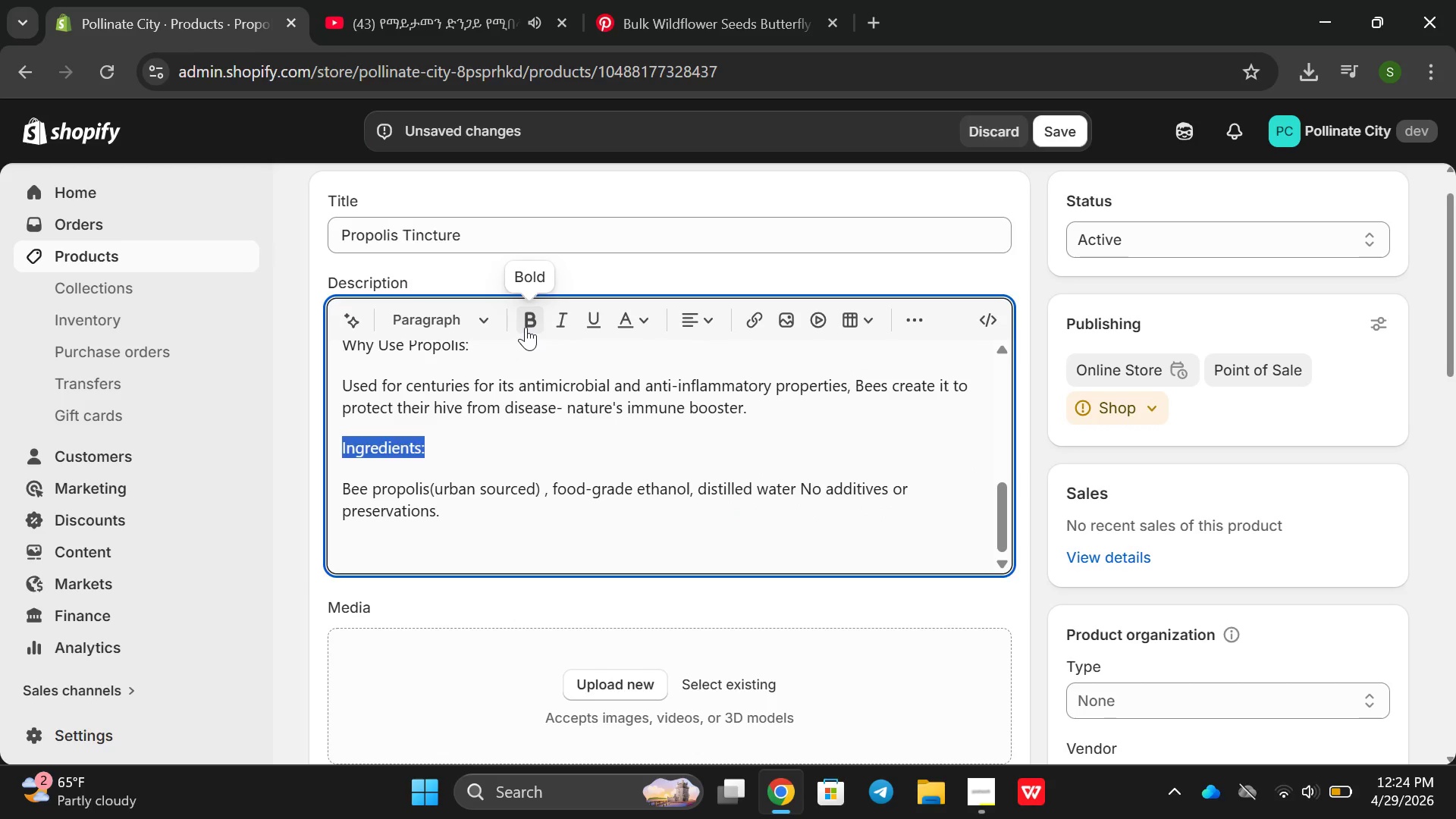 
left_click([526, 327])
 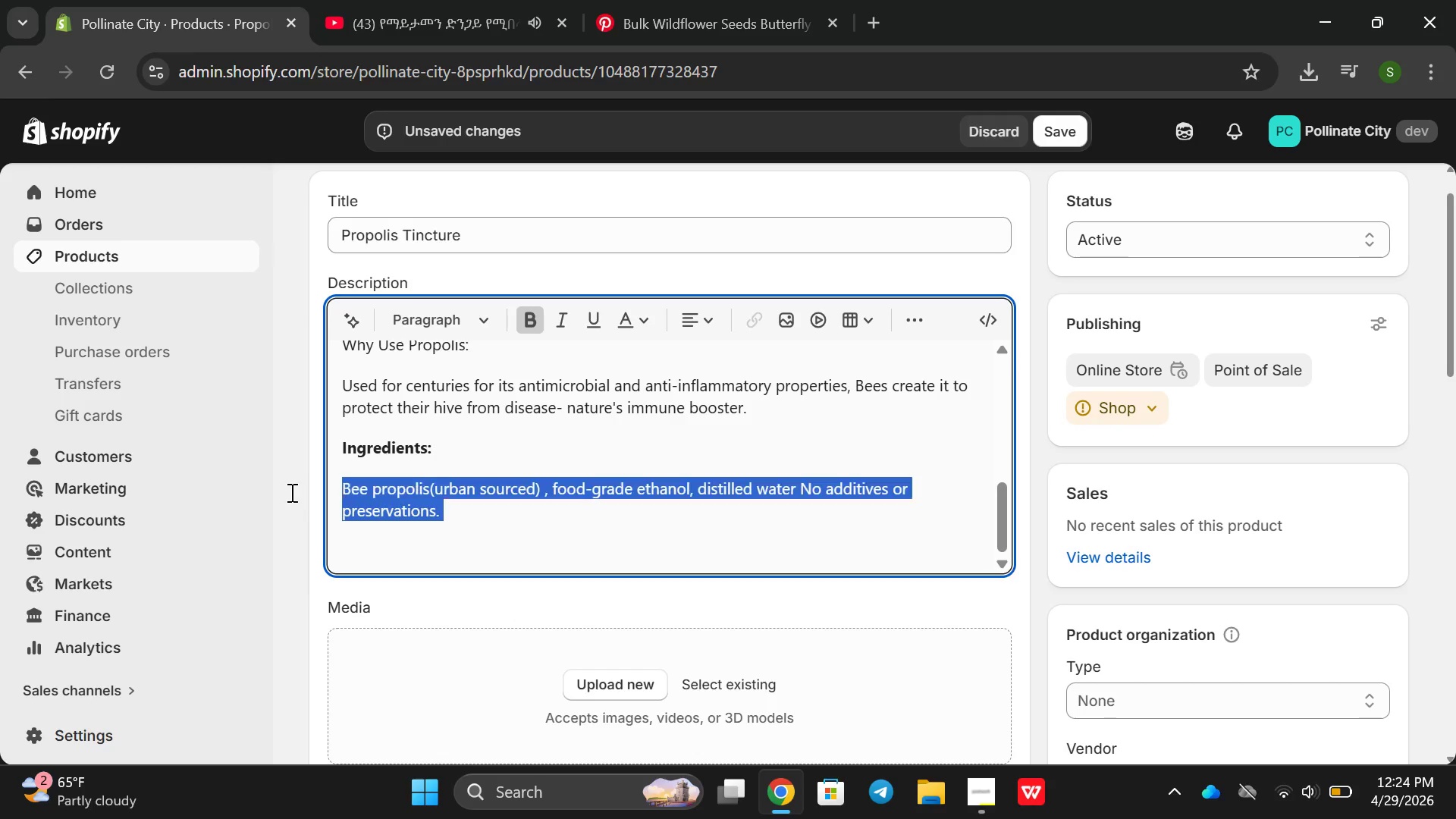 
left_click_drag(start_coordinate=[475, 516], to_coordinate=[287, 482])
 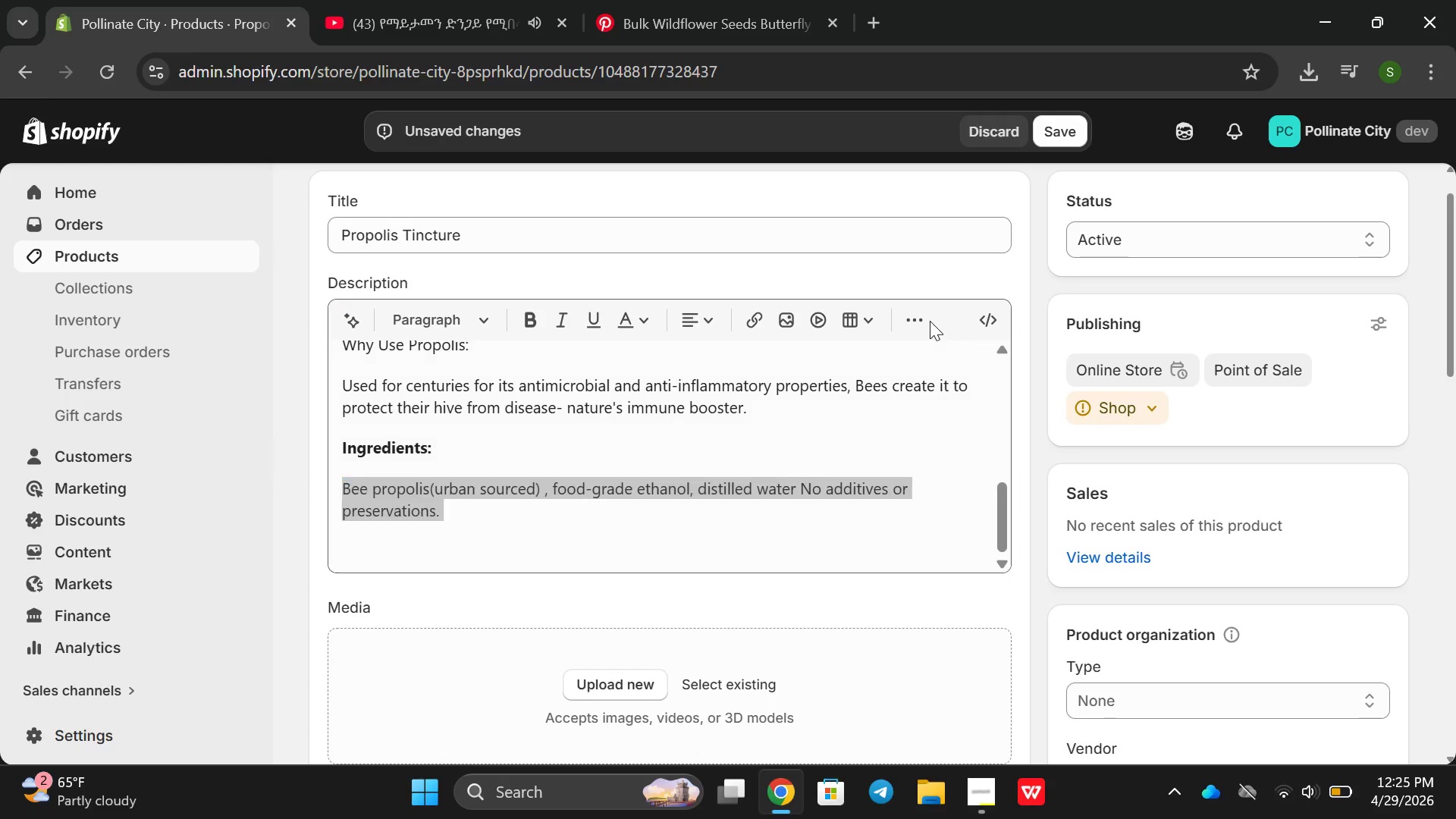 
left_click([930, 321])
 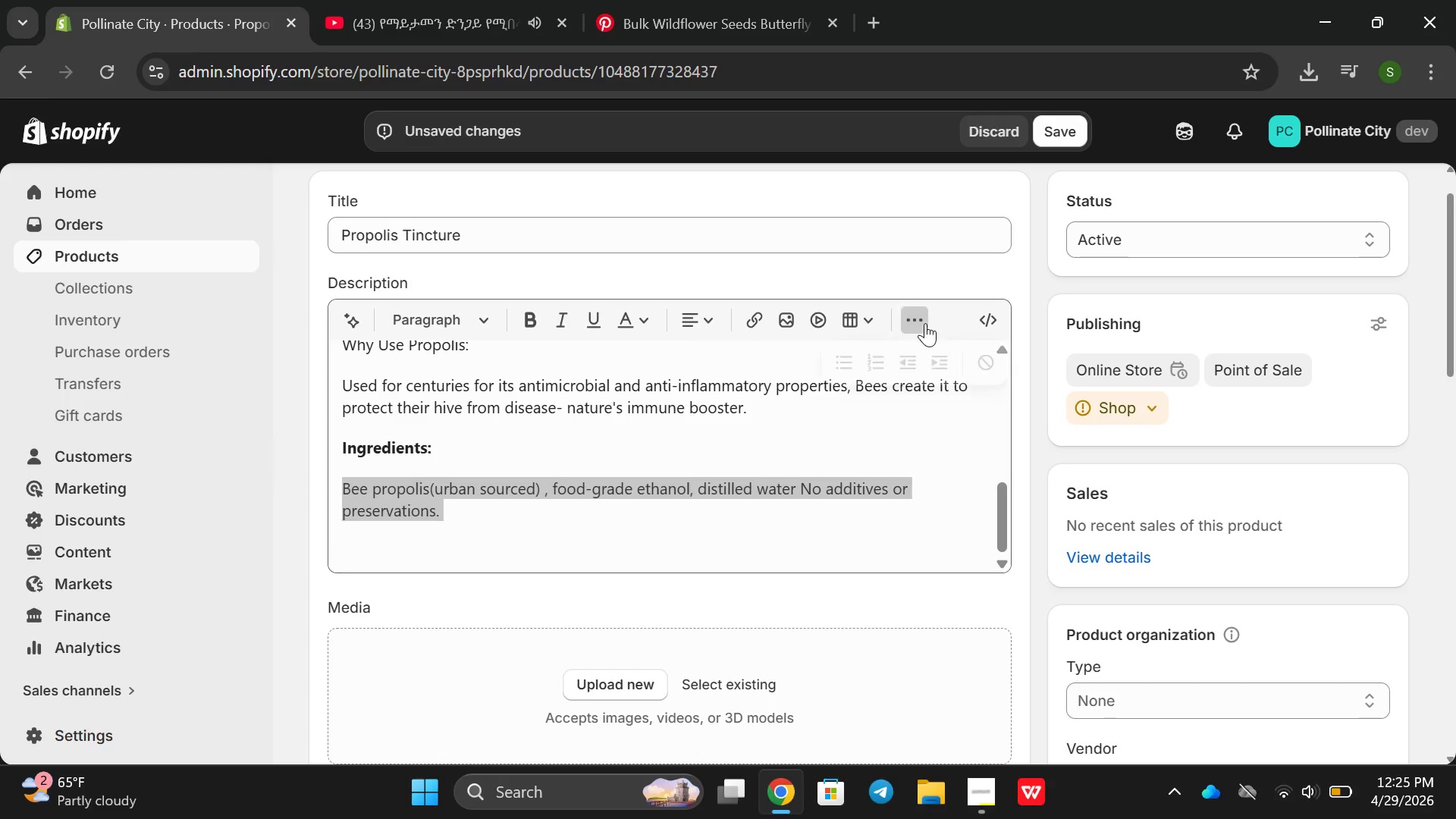 
left_click([923, 323])
 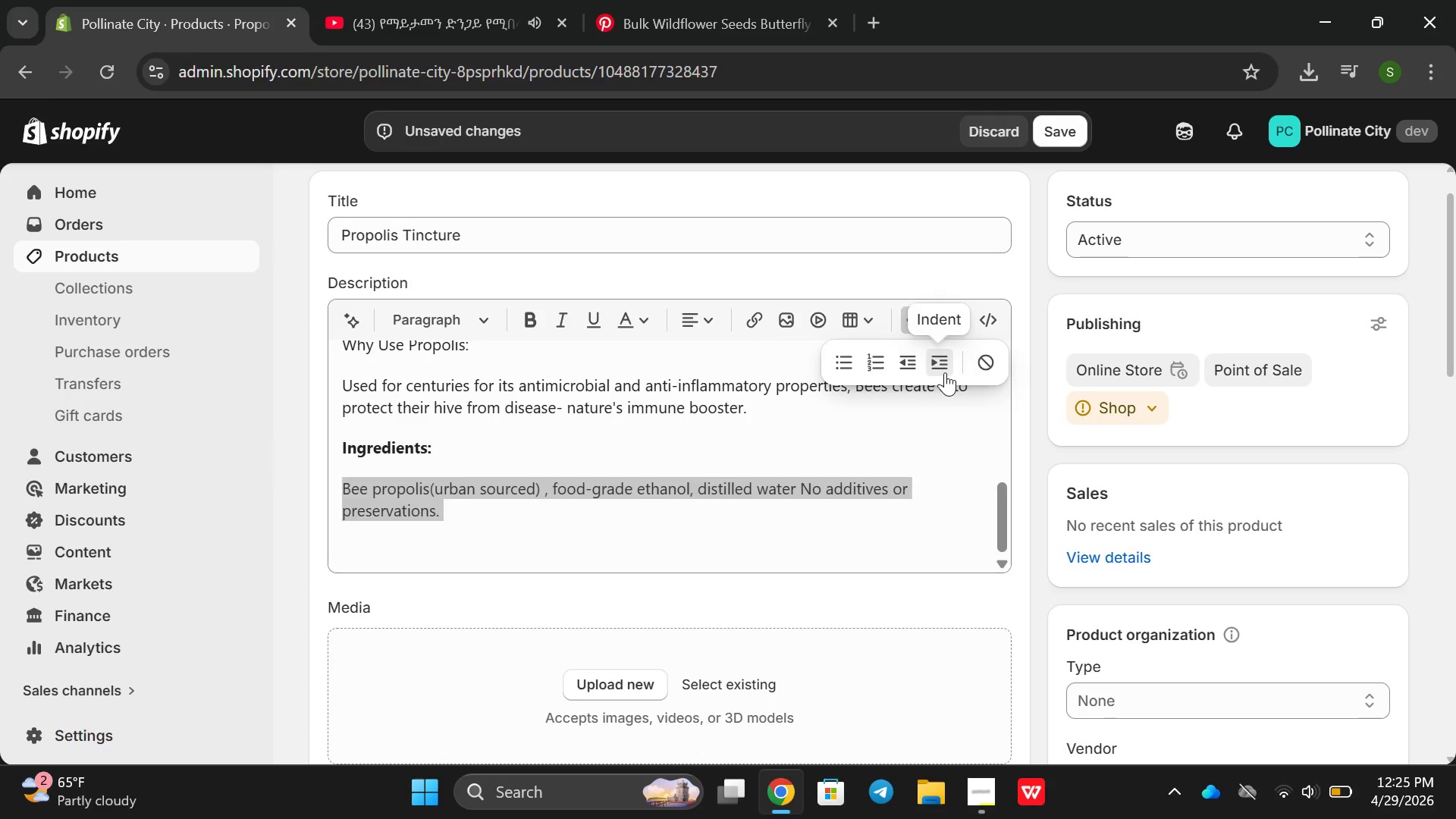 
left_click([945, 372])
 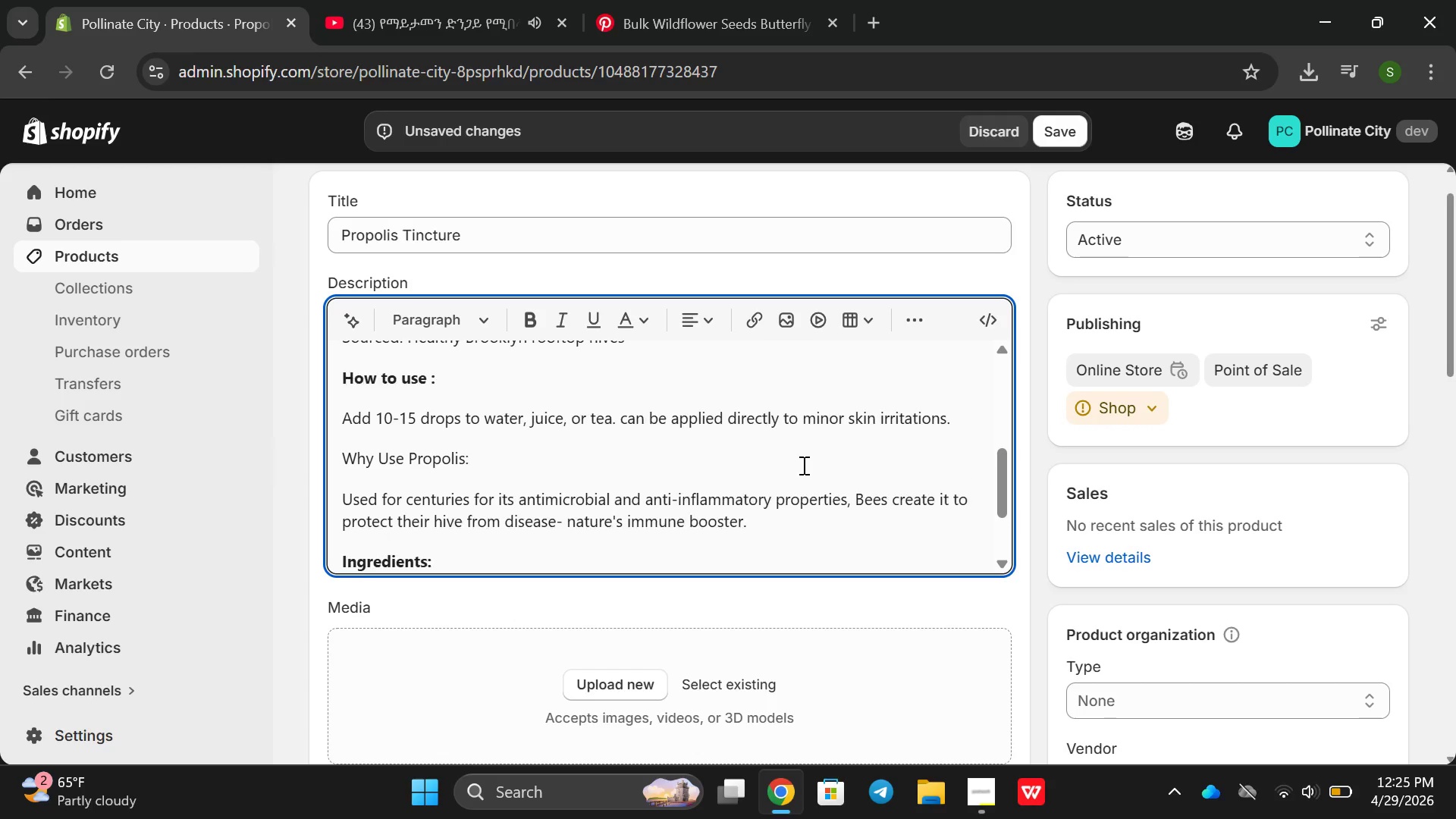 
scroll: coordinate [802, 465], scroll_direction: up, amount: 1.0
 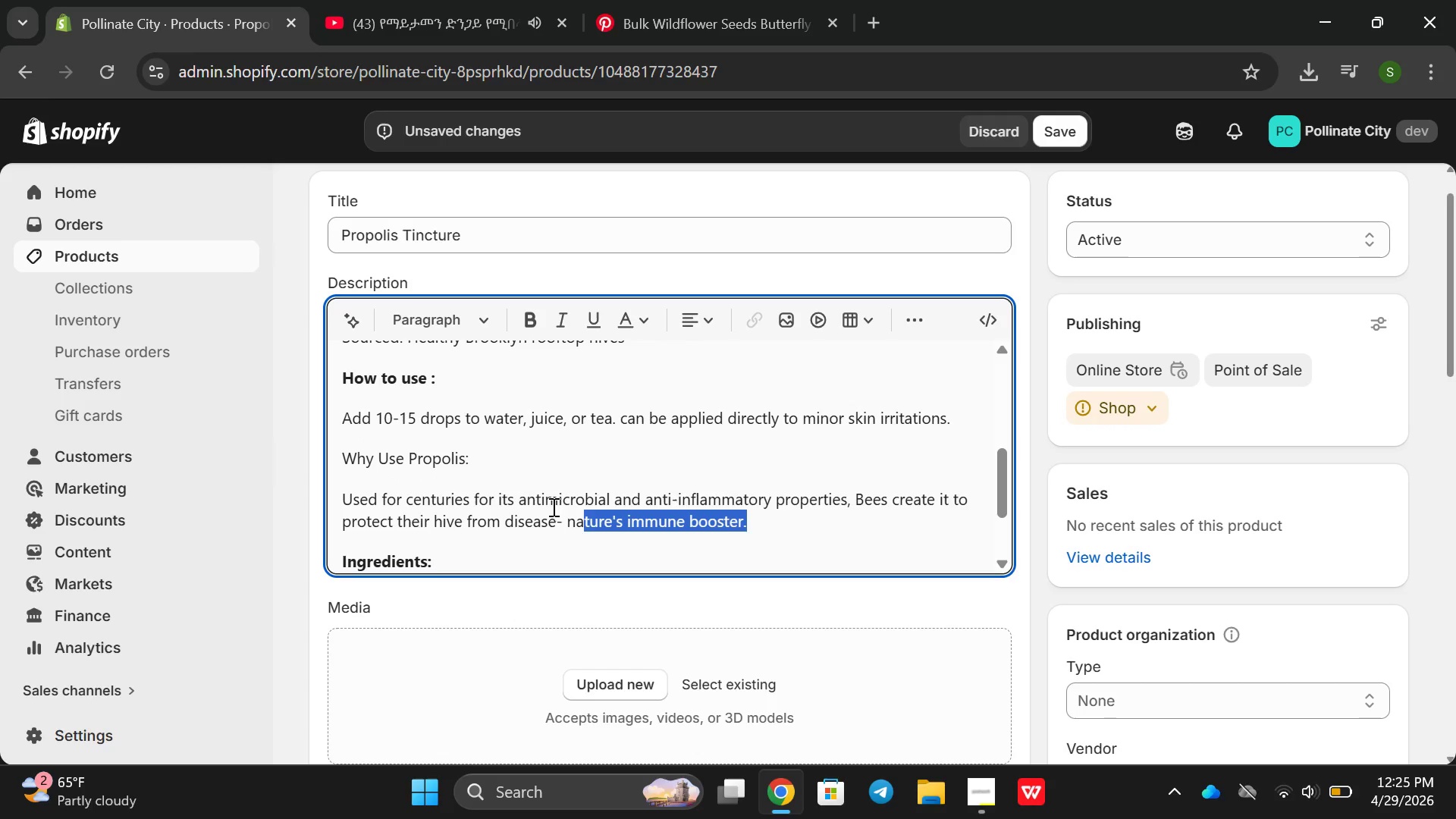 
left_click_drag(start_coordinate=[812, 526], to_coordinate=[322, 472])
 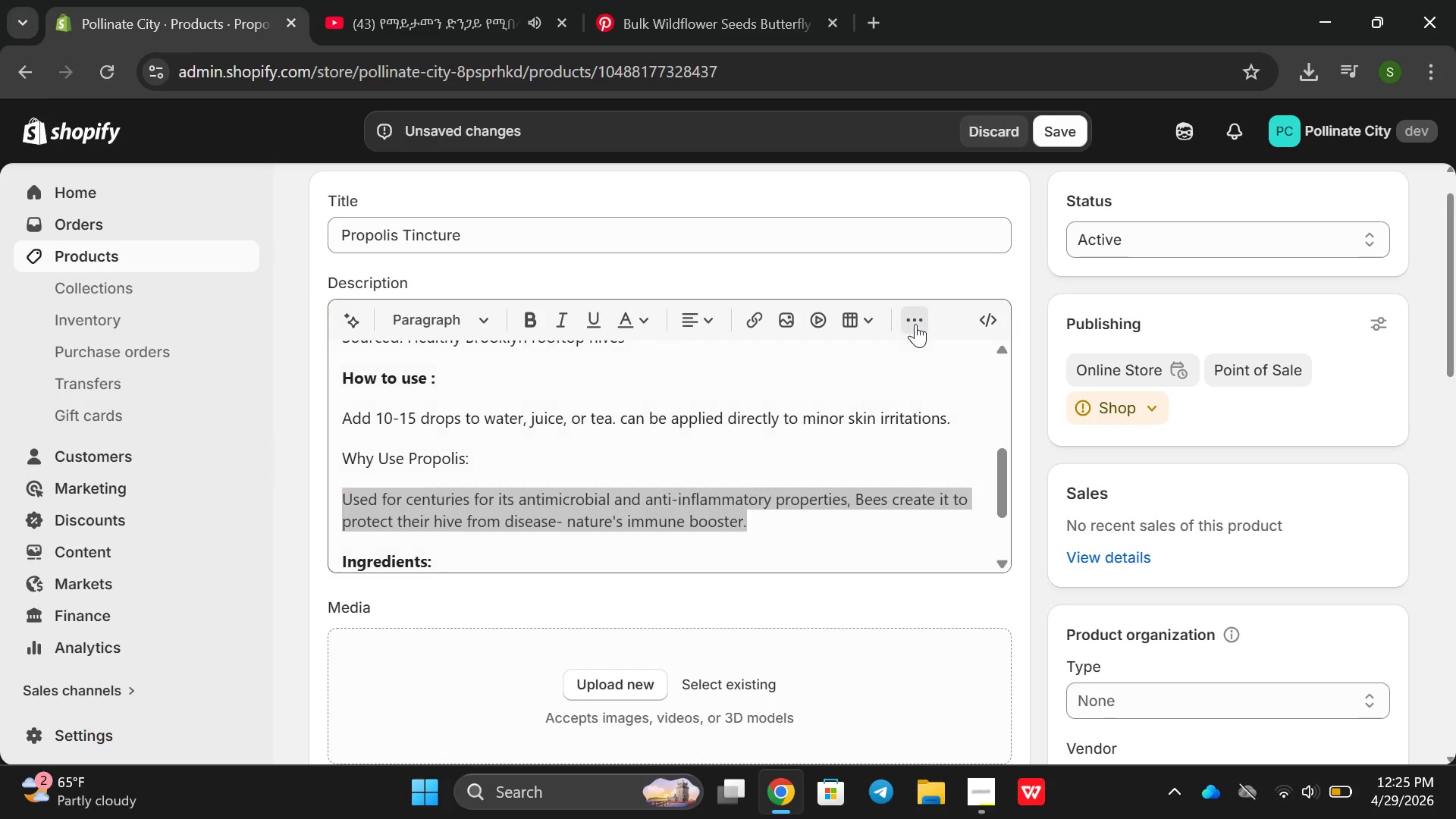 
left_click([915, 324])
 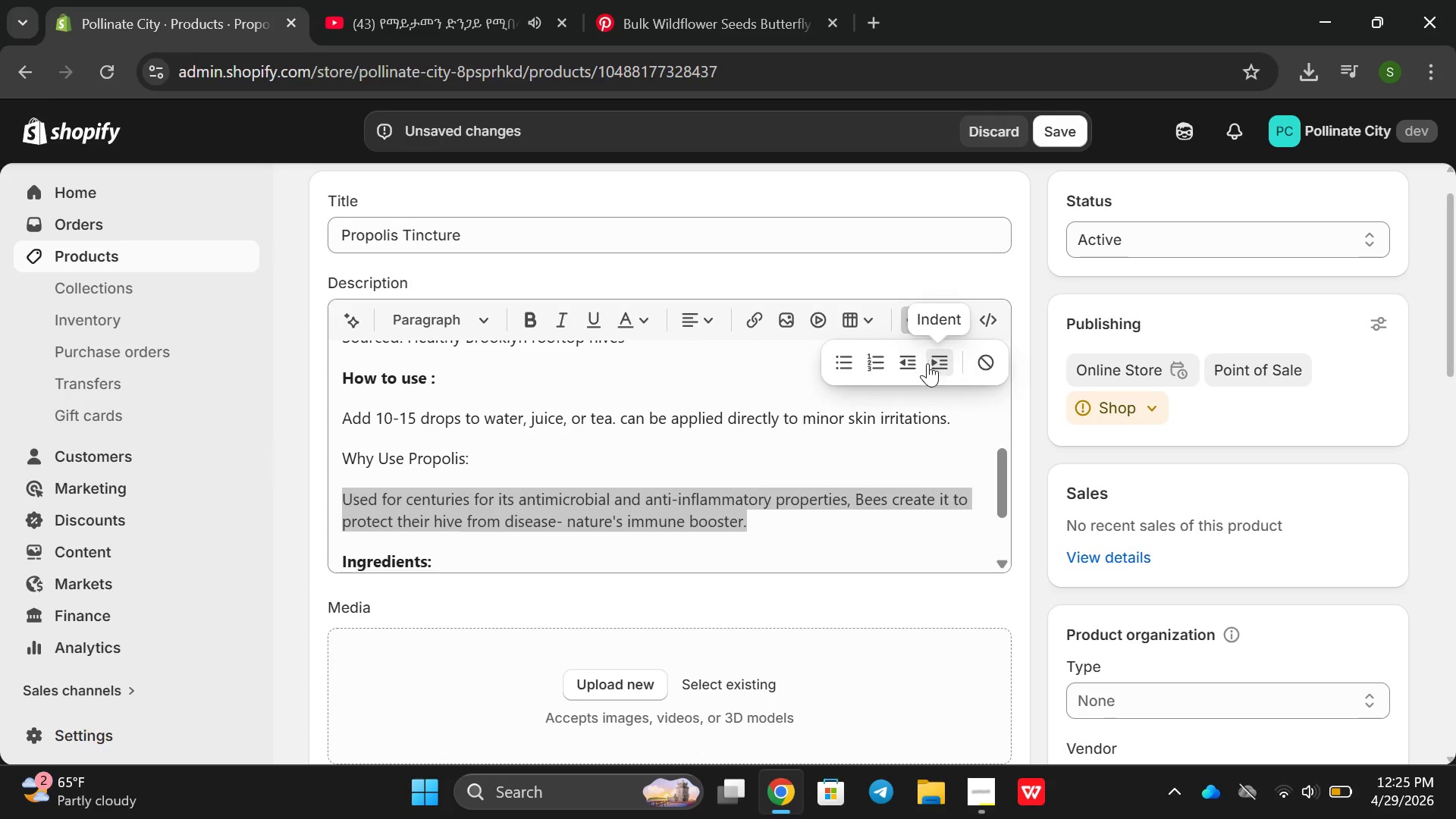 
left_click([927, 359])
 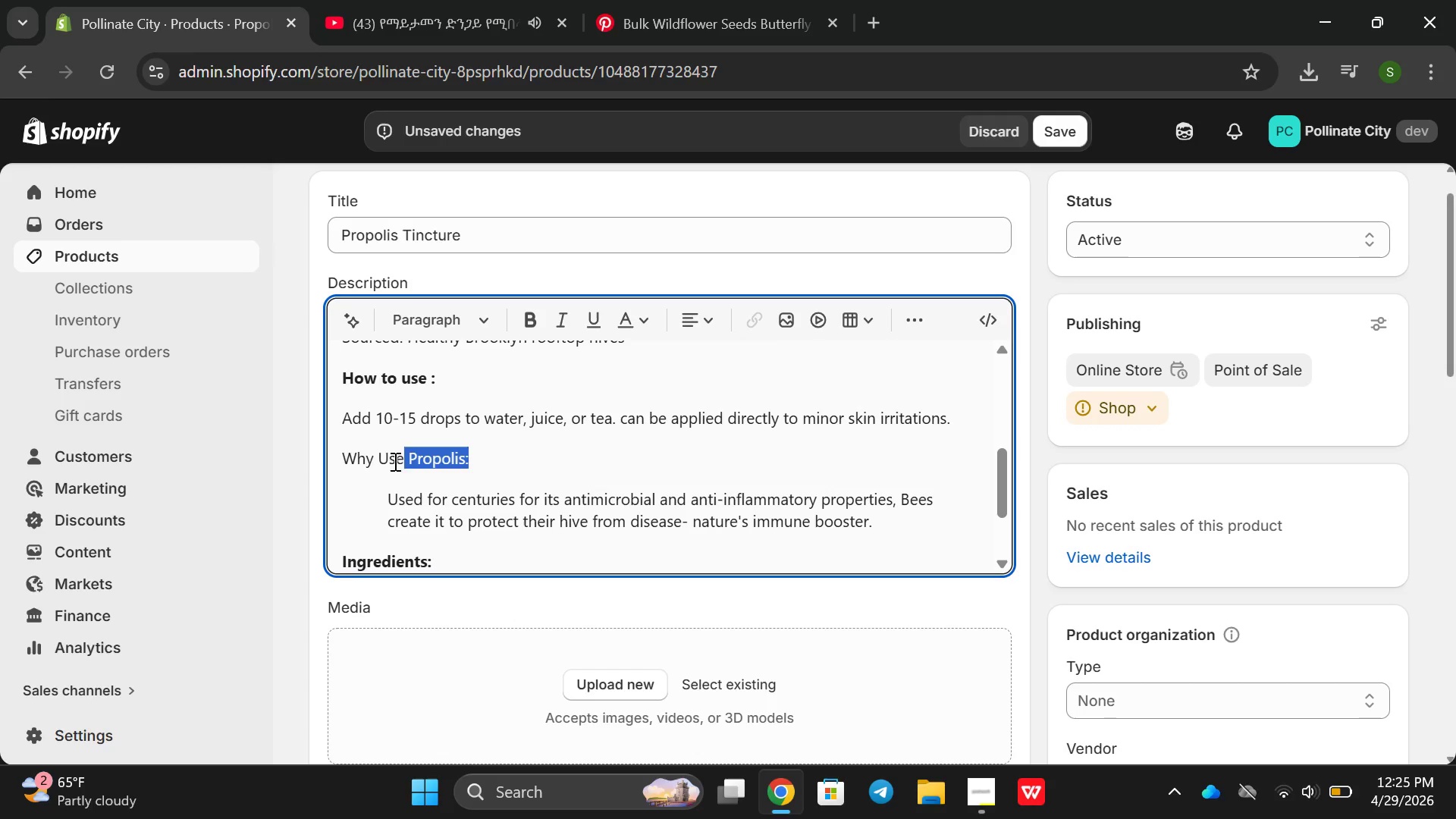 
left_click_drag(start_coordinate=[504, 466], to_coordinate=[254, 441])
 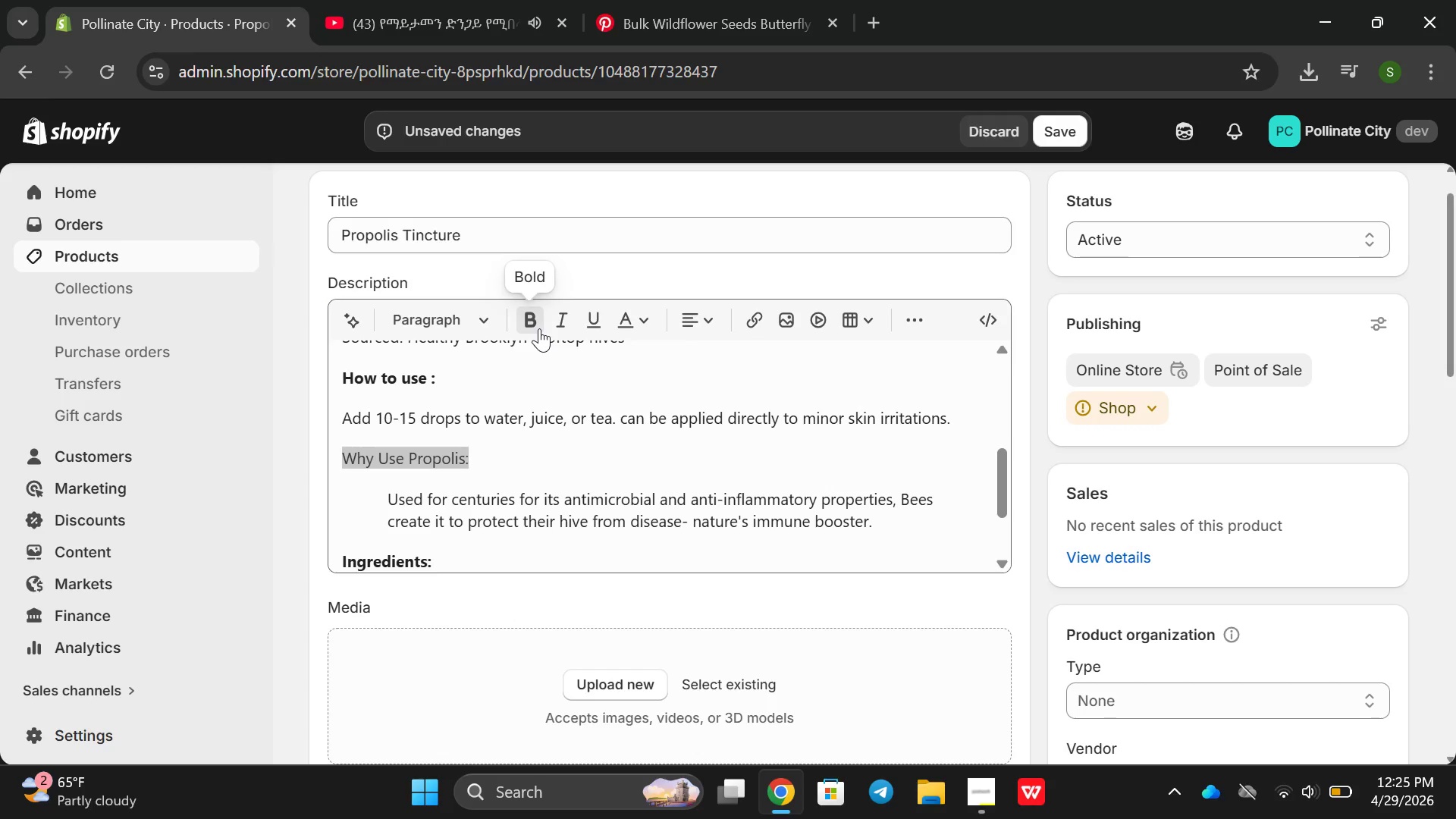 
left_click([539, 328])
 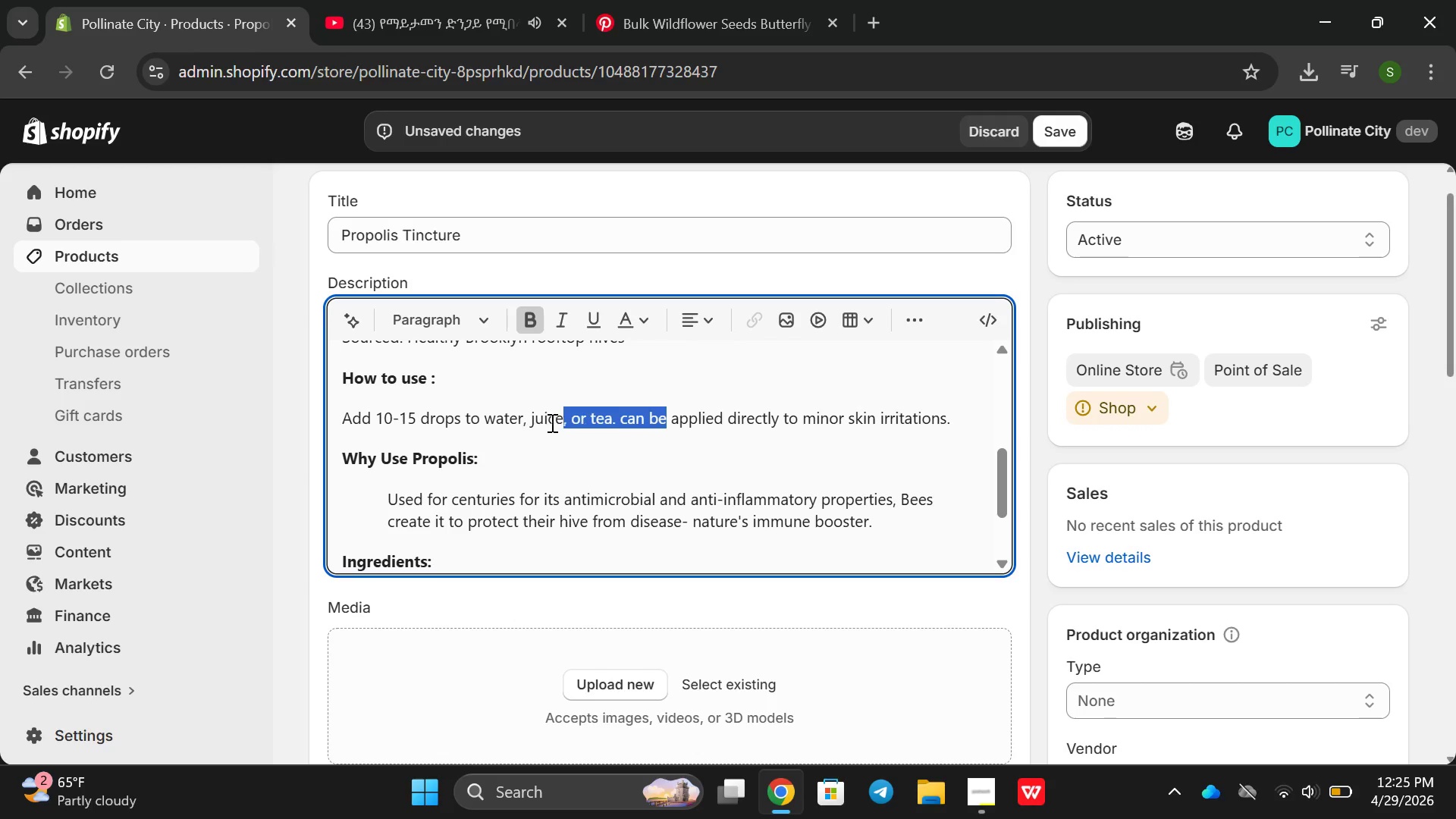 
left_click_drag(start_coordinate=[664, 422], to_coordinate=[372, 415])
 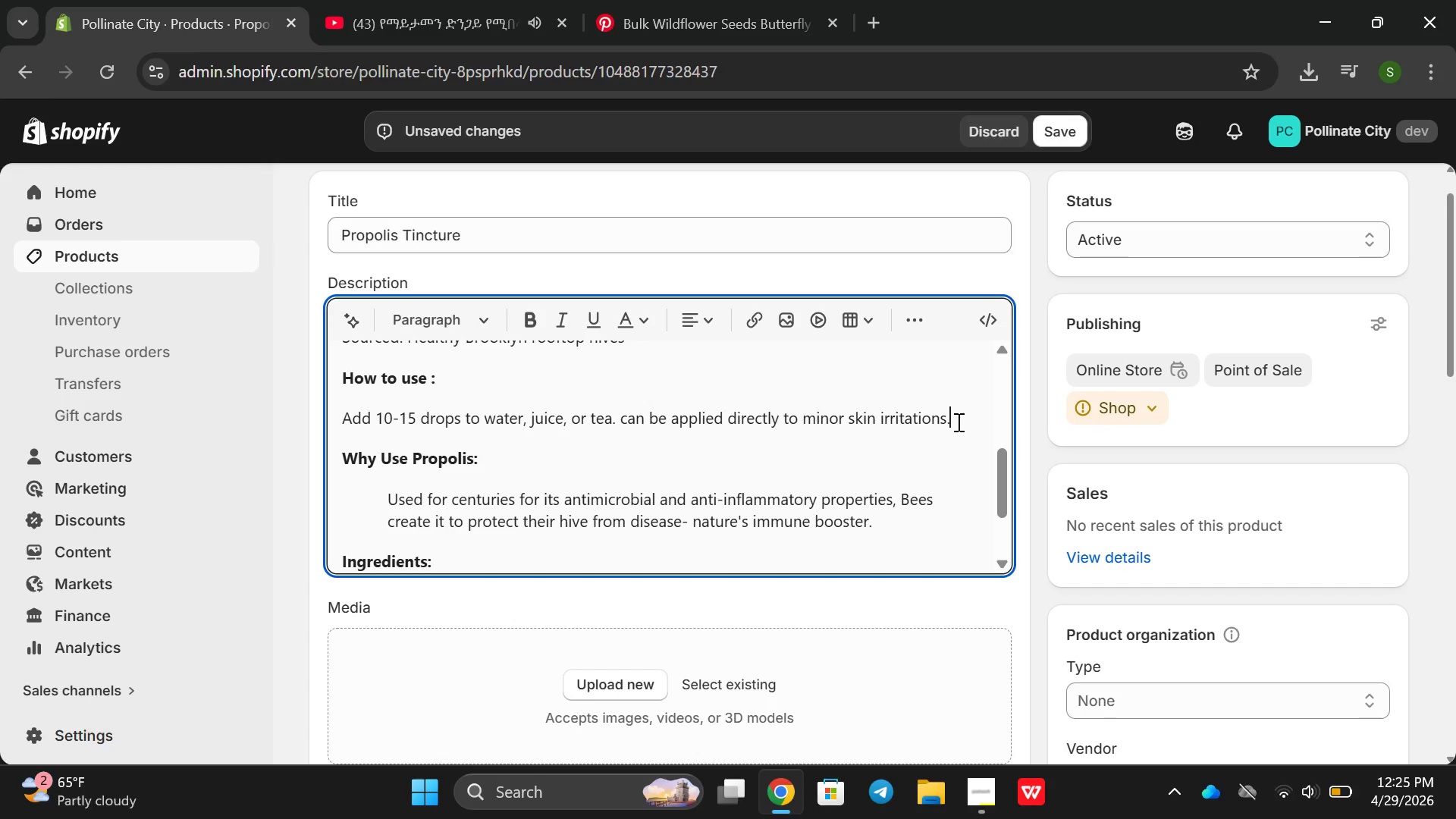 
left_click_drag(start_coordinate=[964, 423], to_coordinate=[301, 401])
 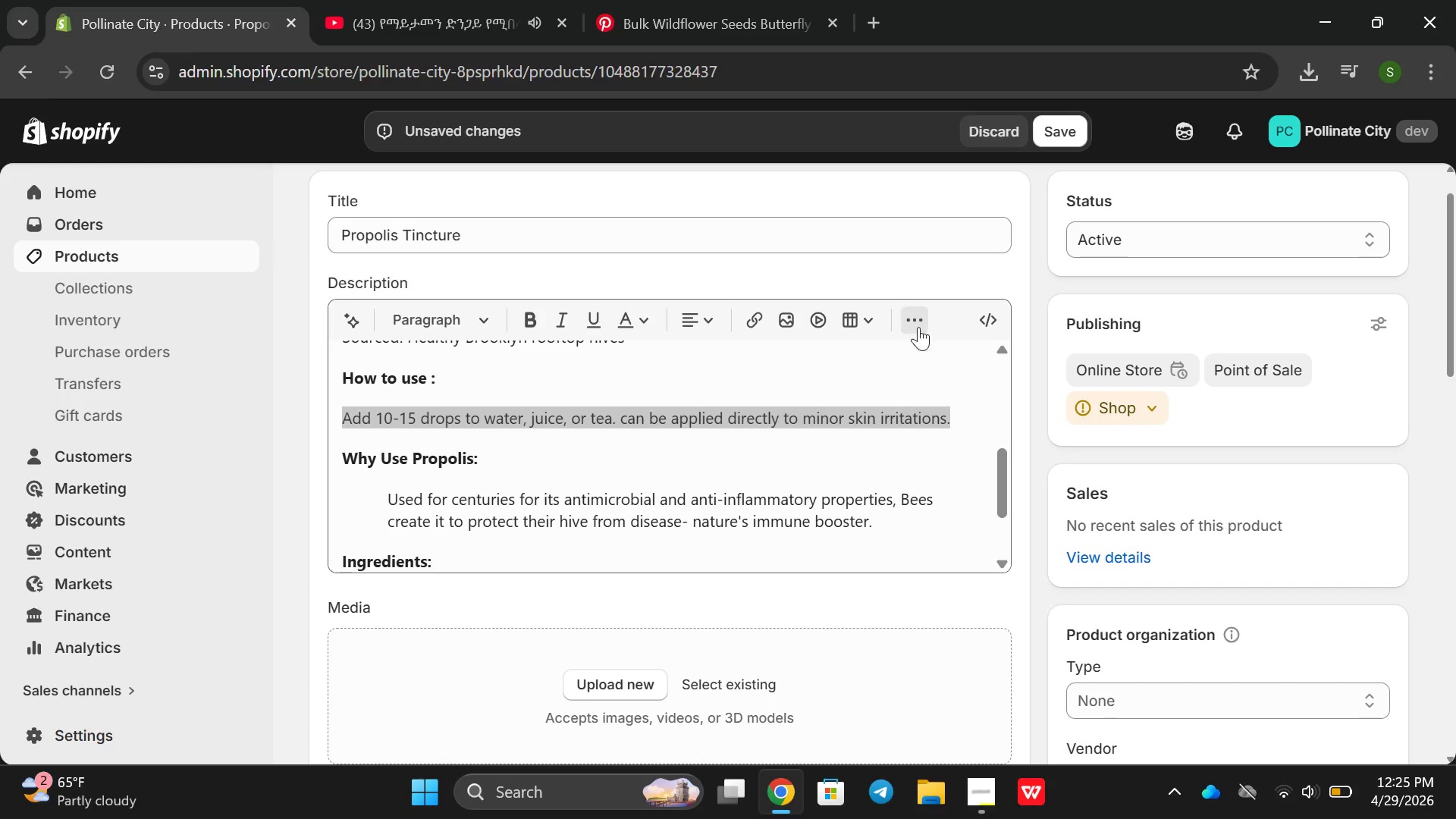 
left_click([907, 306])
 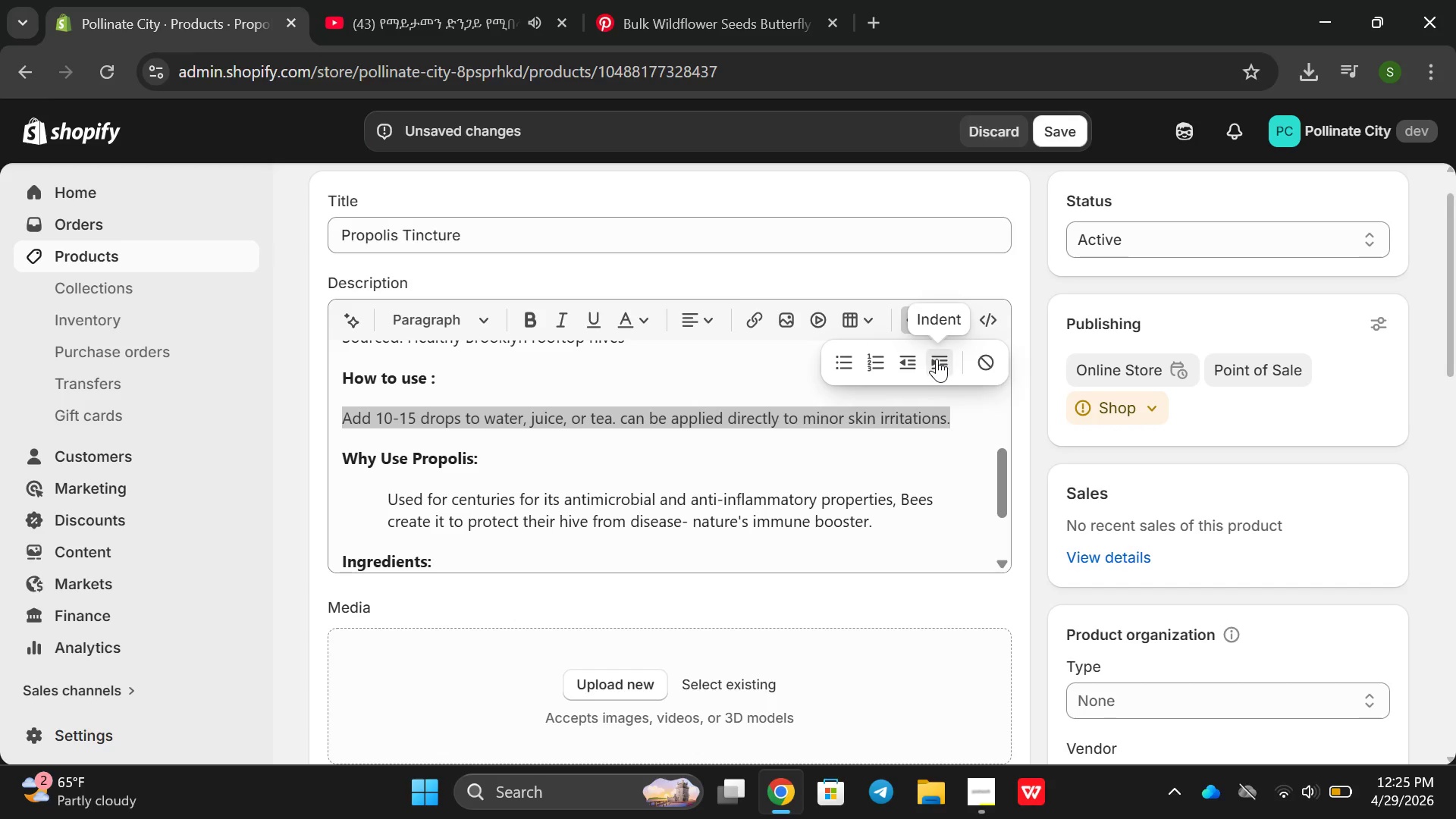 
scroll: coordinate [793, 382], scroll_direction: up, amount: 2.0
 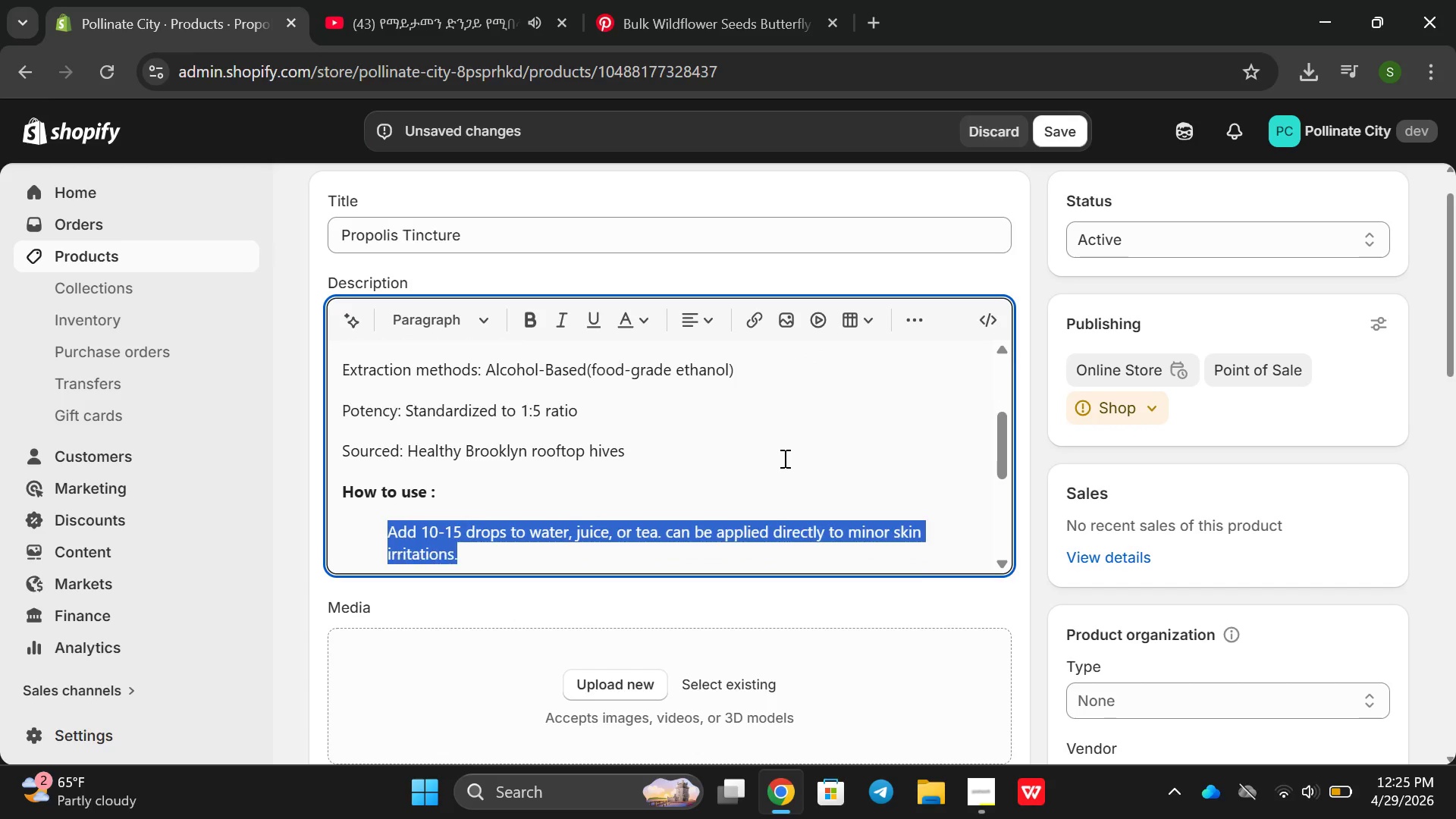 
scroll: coordinate [783, 458], scroll_direction: down, amount: 1.0
 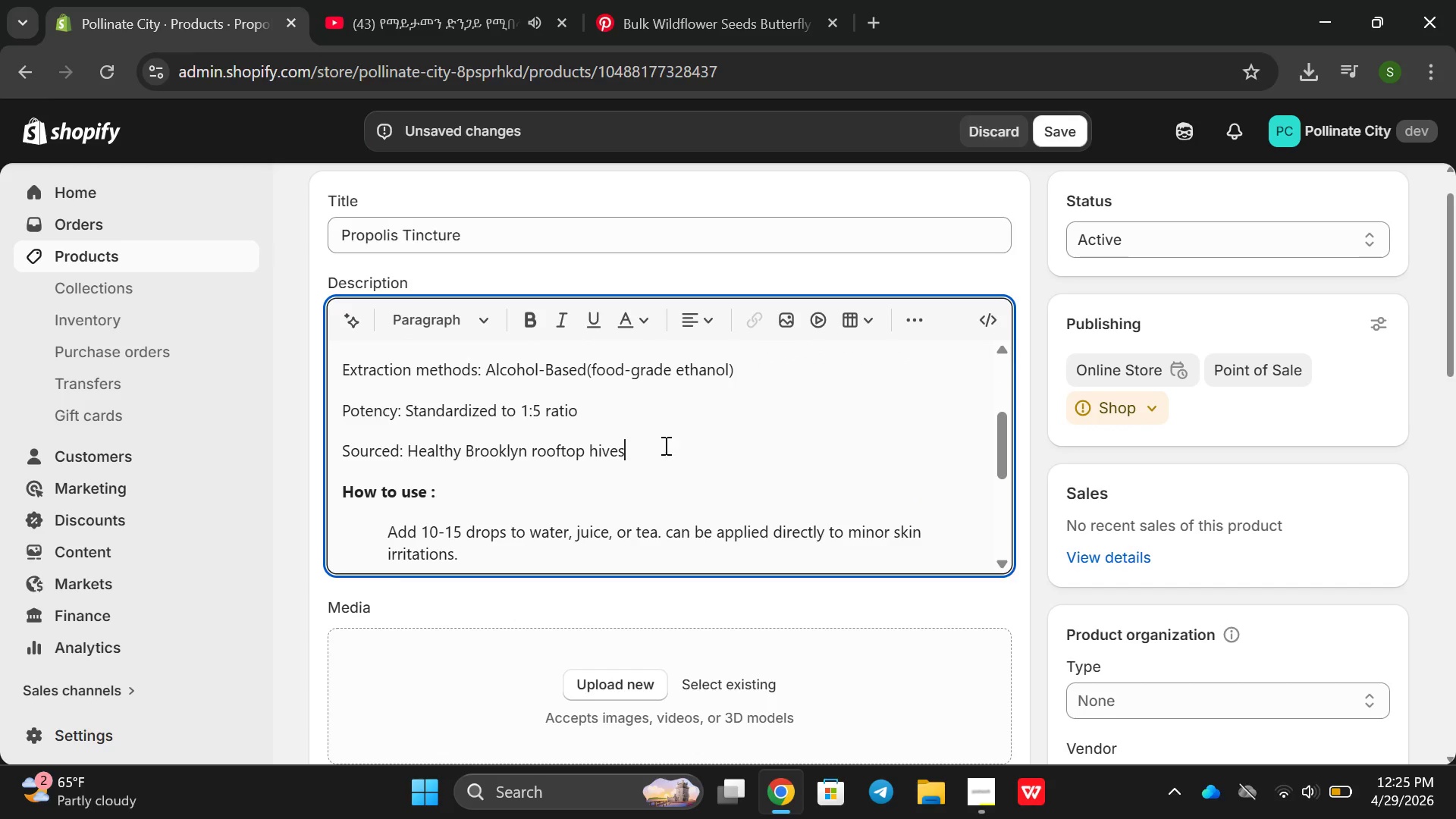 
left_click_drag(start_coordinate=[754, 457], to_coordinate=[322, 503])
 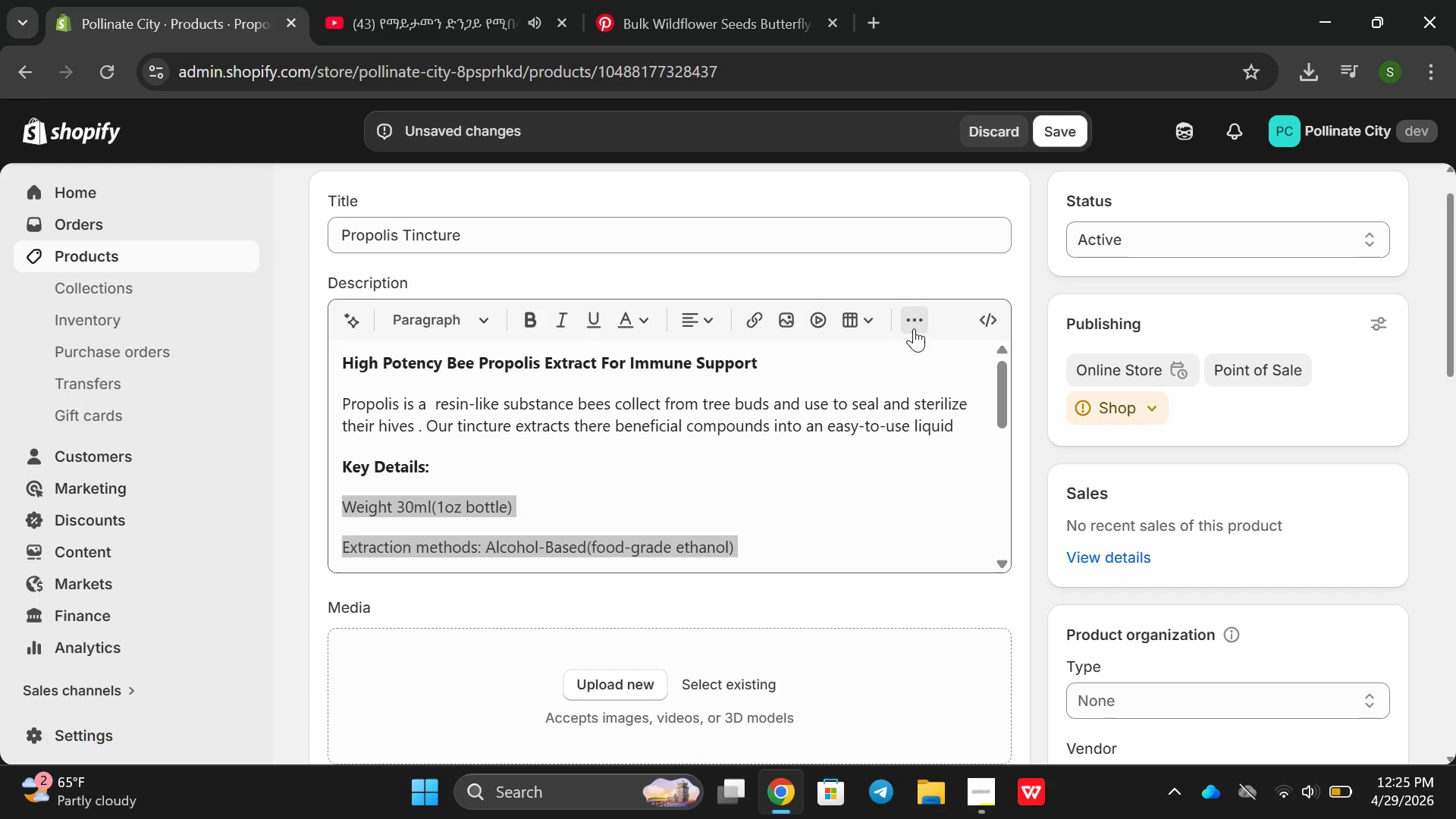 
left_click([914, 328])
 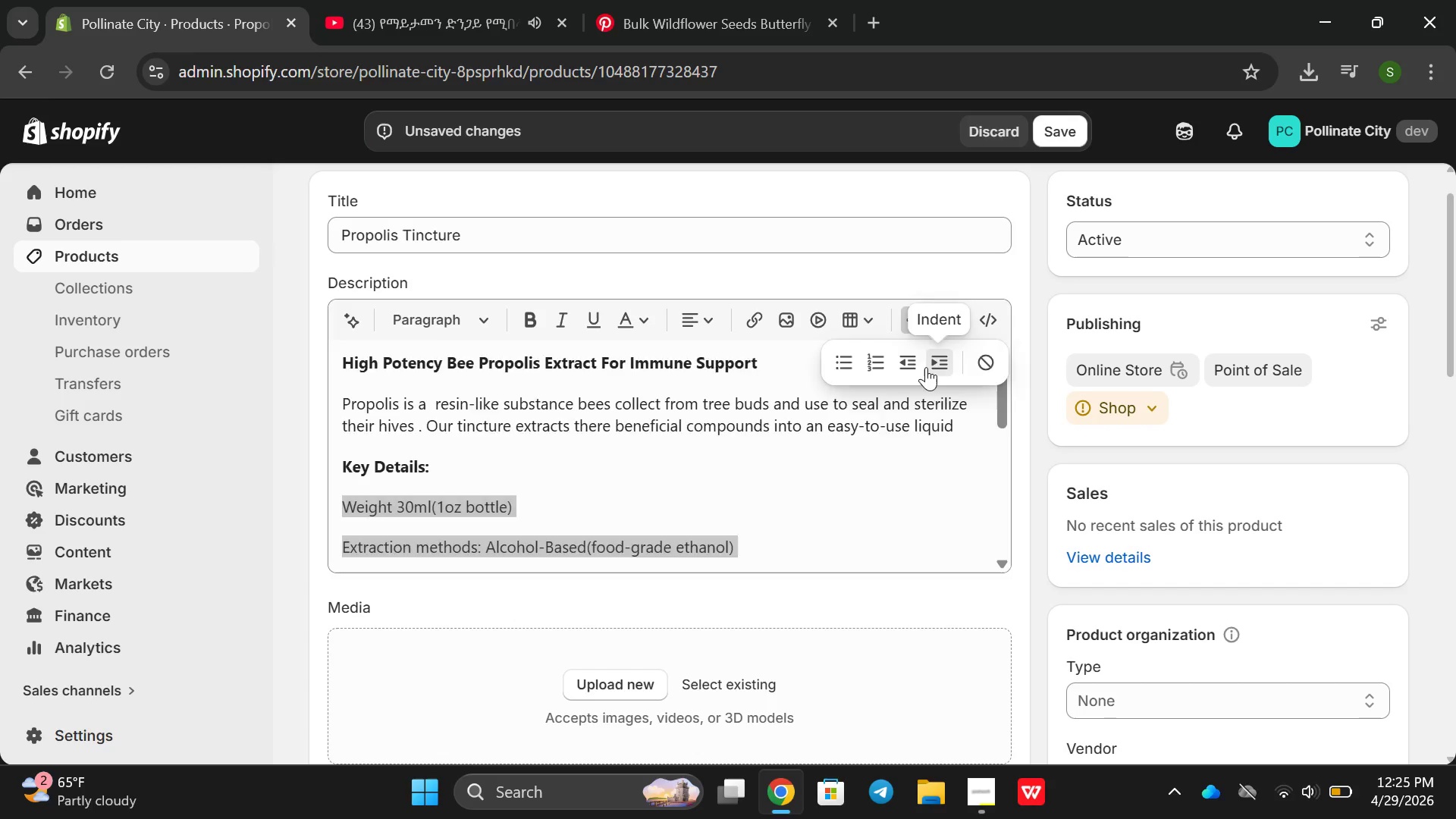 
left_click([926, 367])
 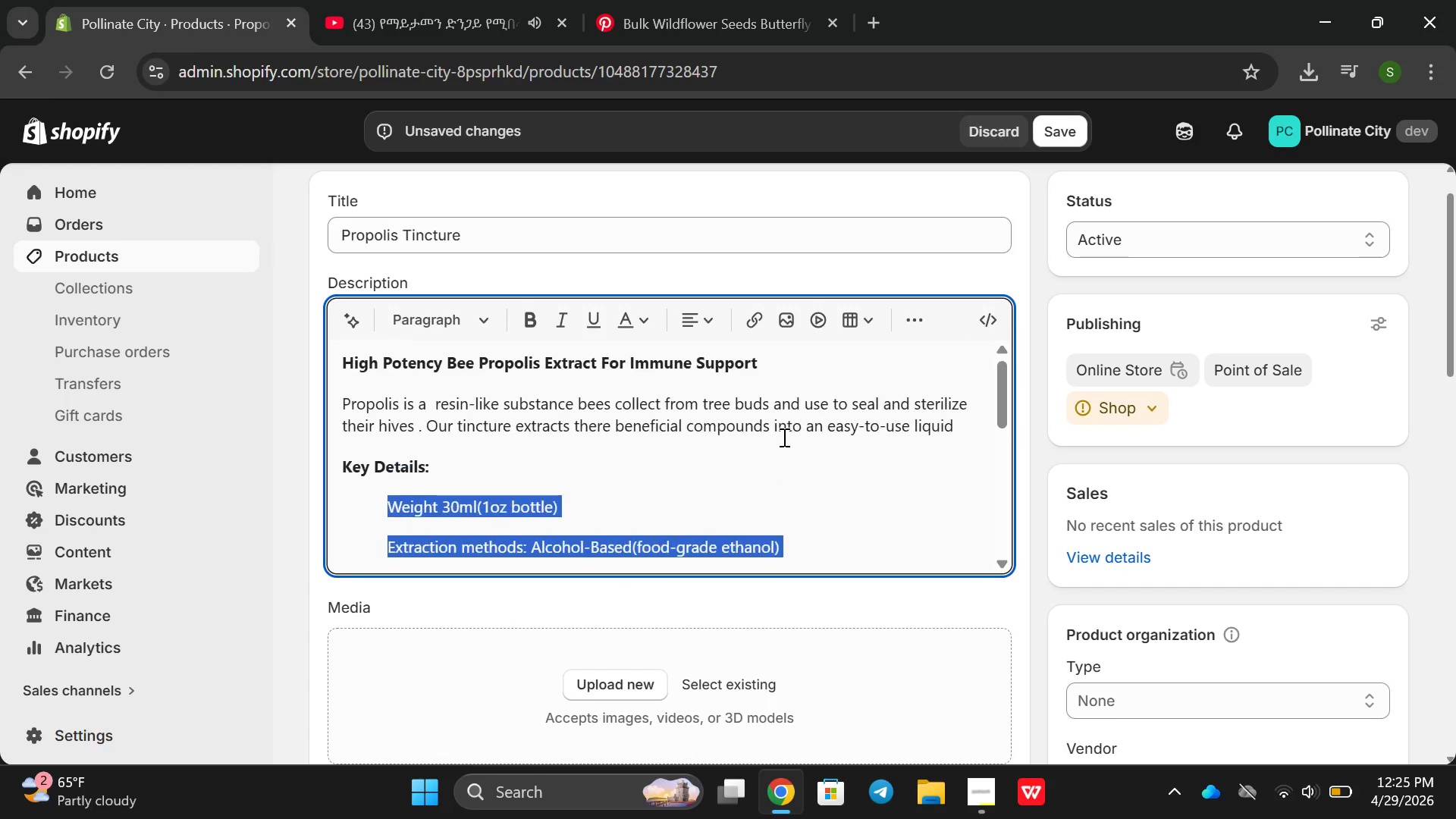 
scroll: coordinate [783, 437], scroll_direction: up, amount: 2.0
 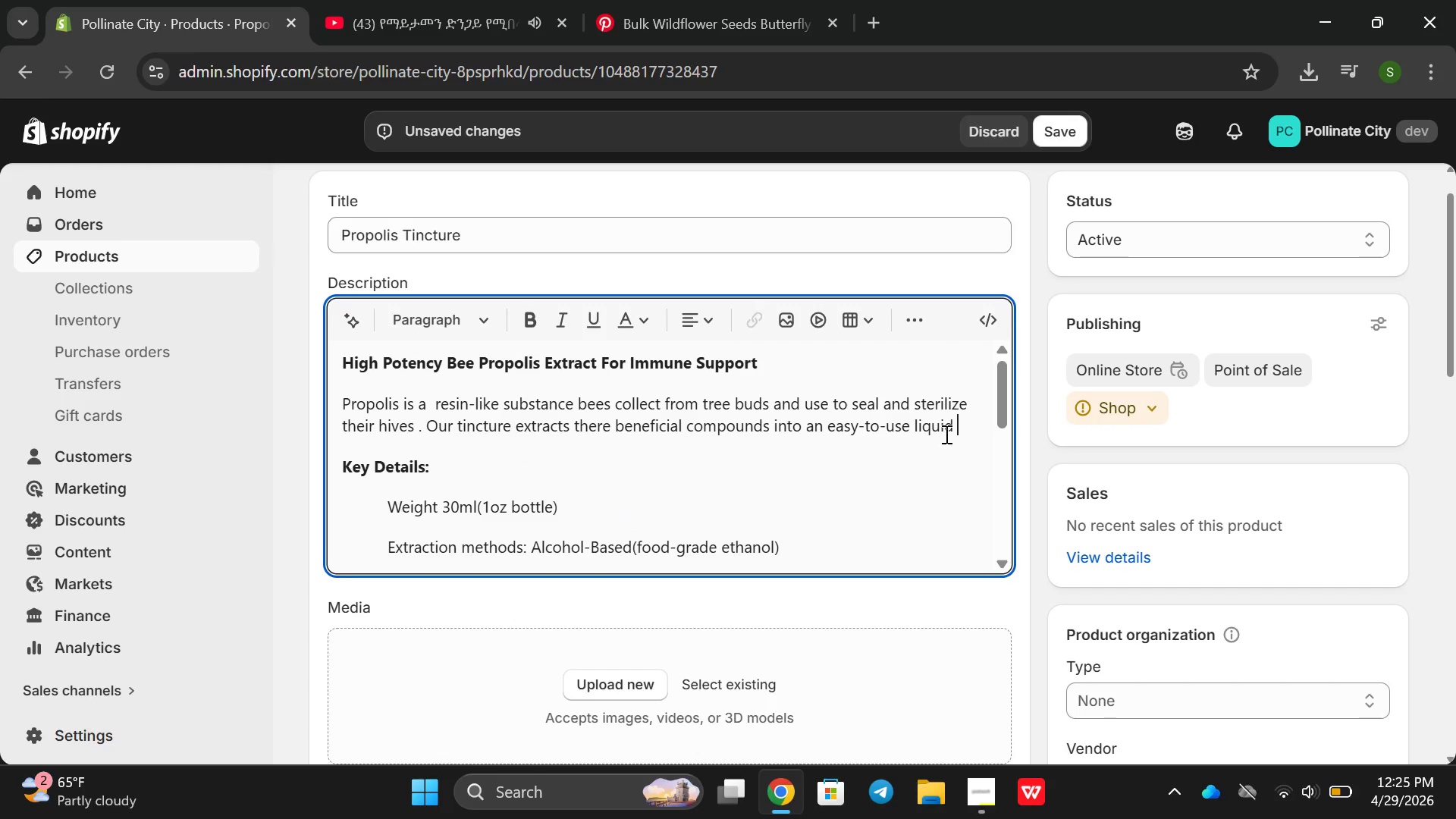 
left_click_drag(start_coordinate=[967, 435], to_coordinate=[311, 402])
 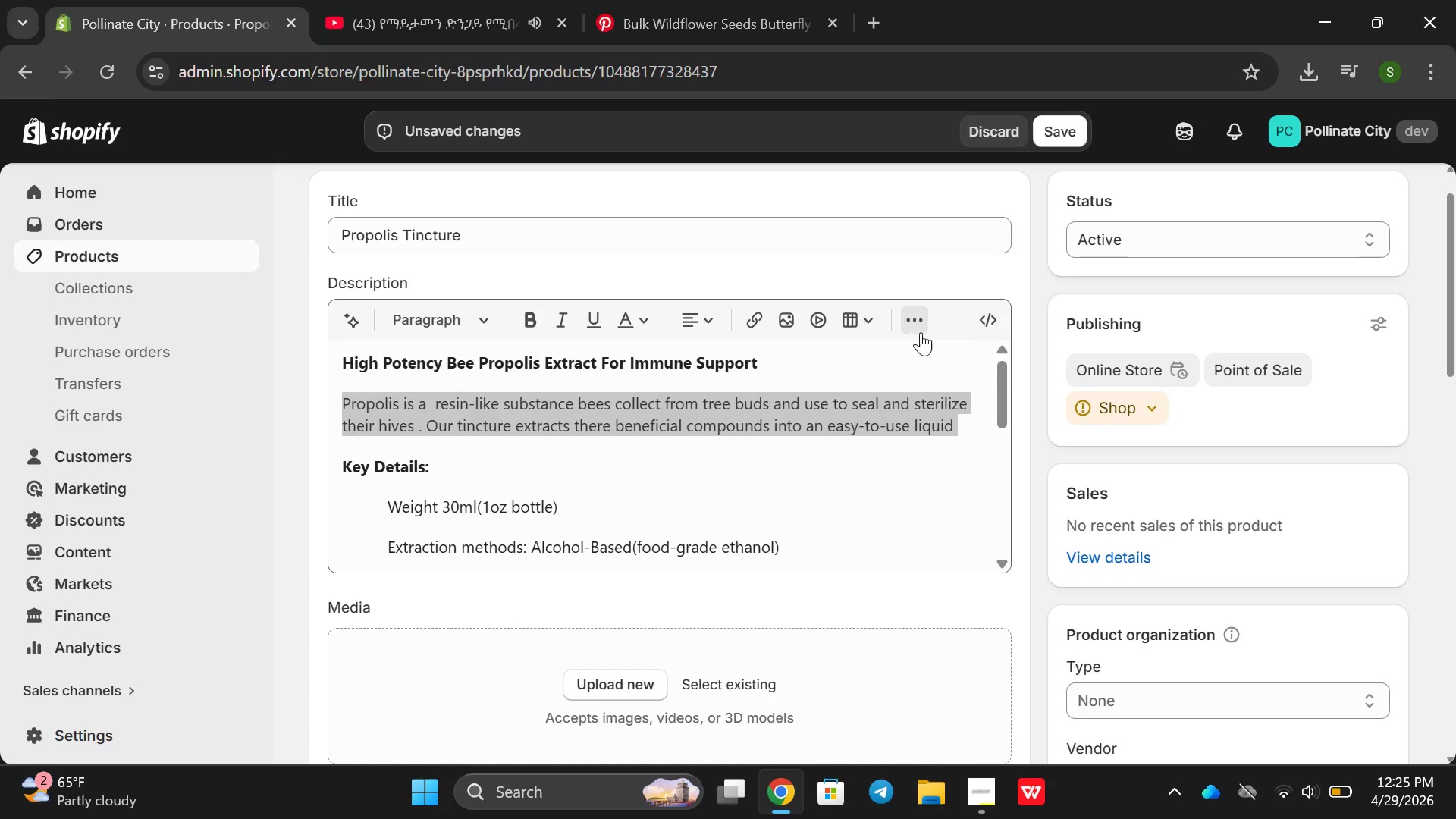 
left_click([918, 320])
 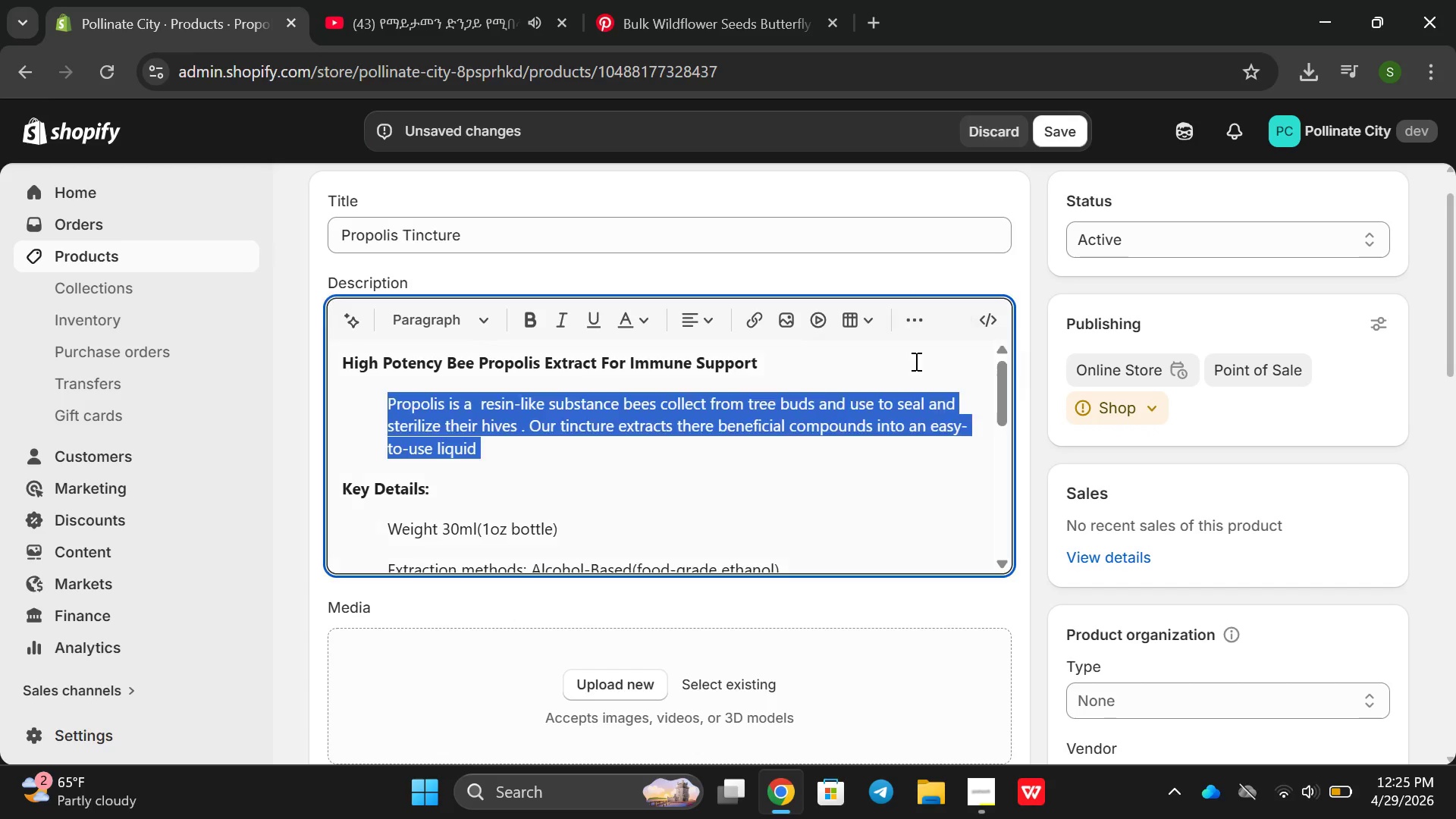 
left_click([936, 358])
 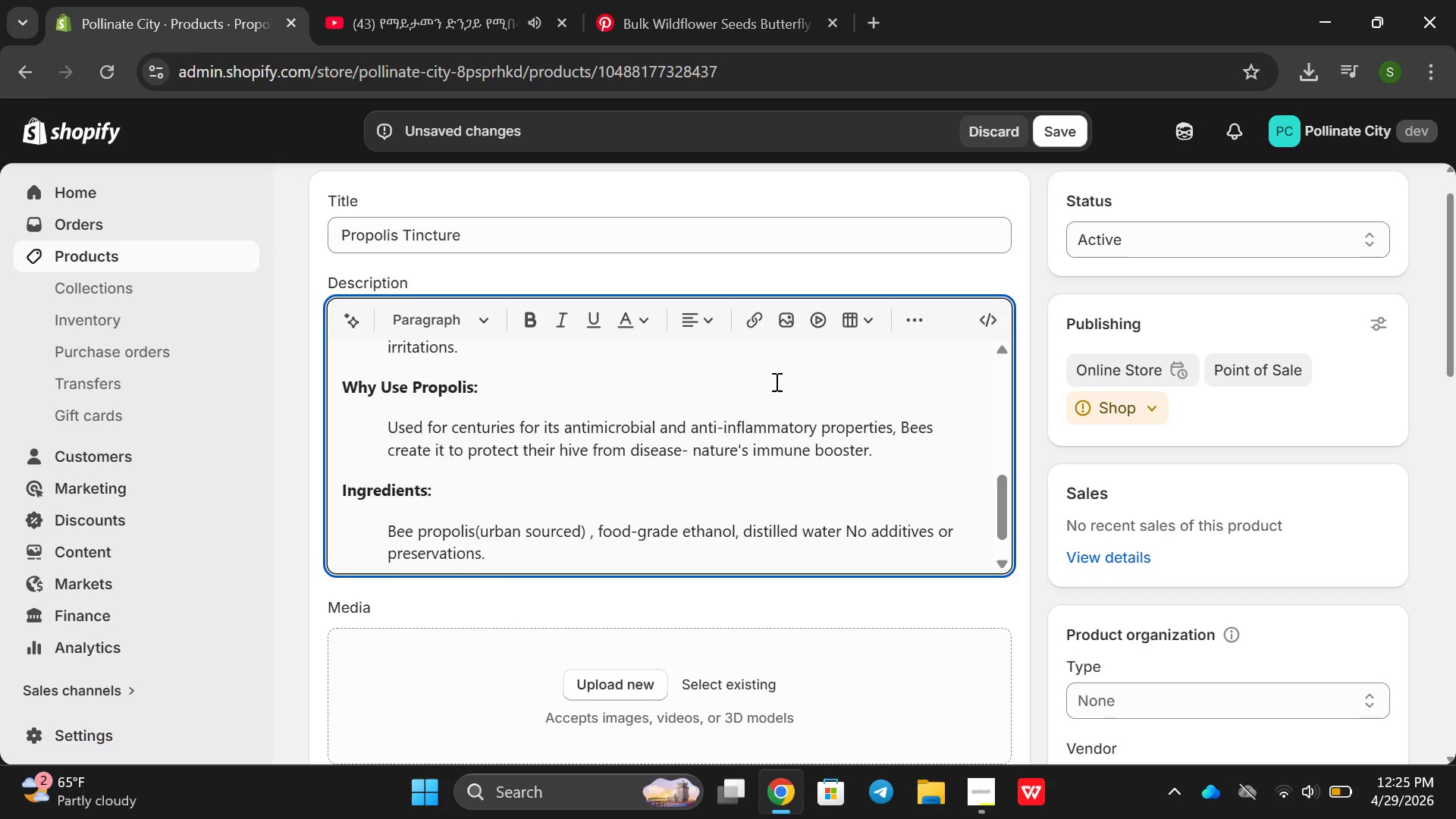 
scroll: coordinate [406, 339], scroll_direction: down, amount: 10.0
 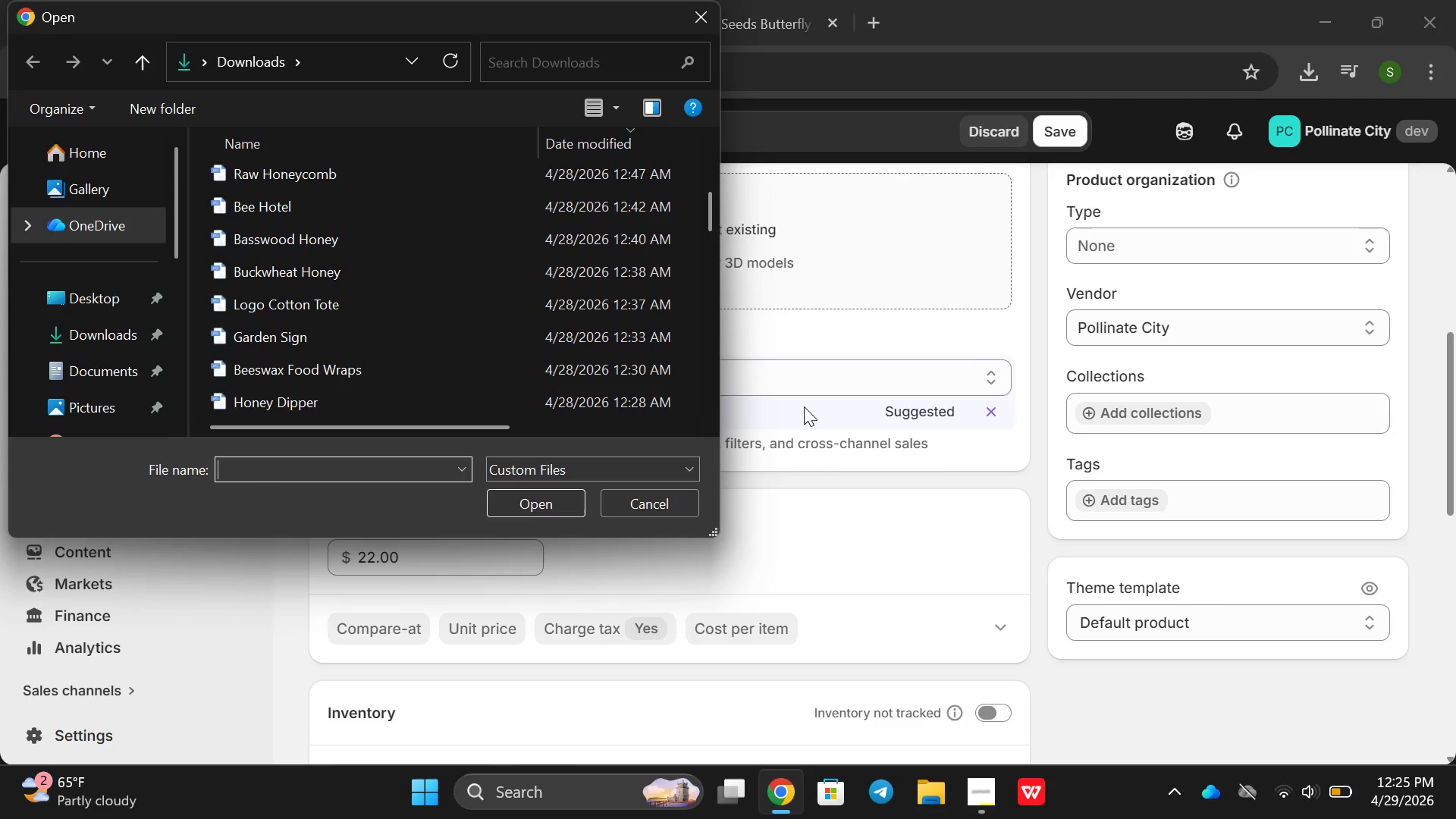 
wait(9.63)
 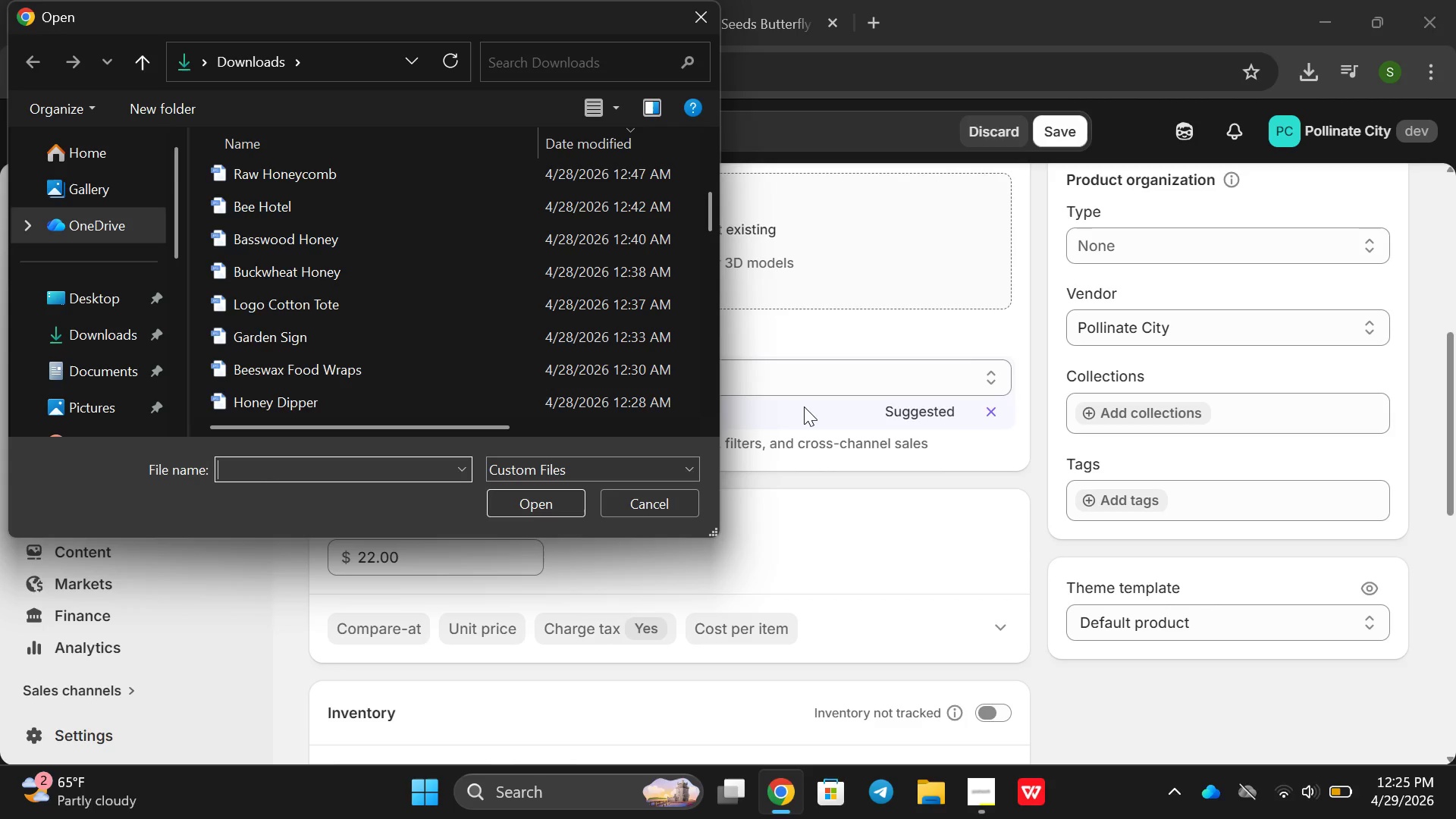 
scroll: coordinate [532, 331], scroll_direction: down, amount: 1.0
 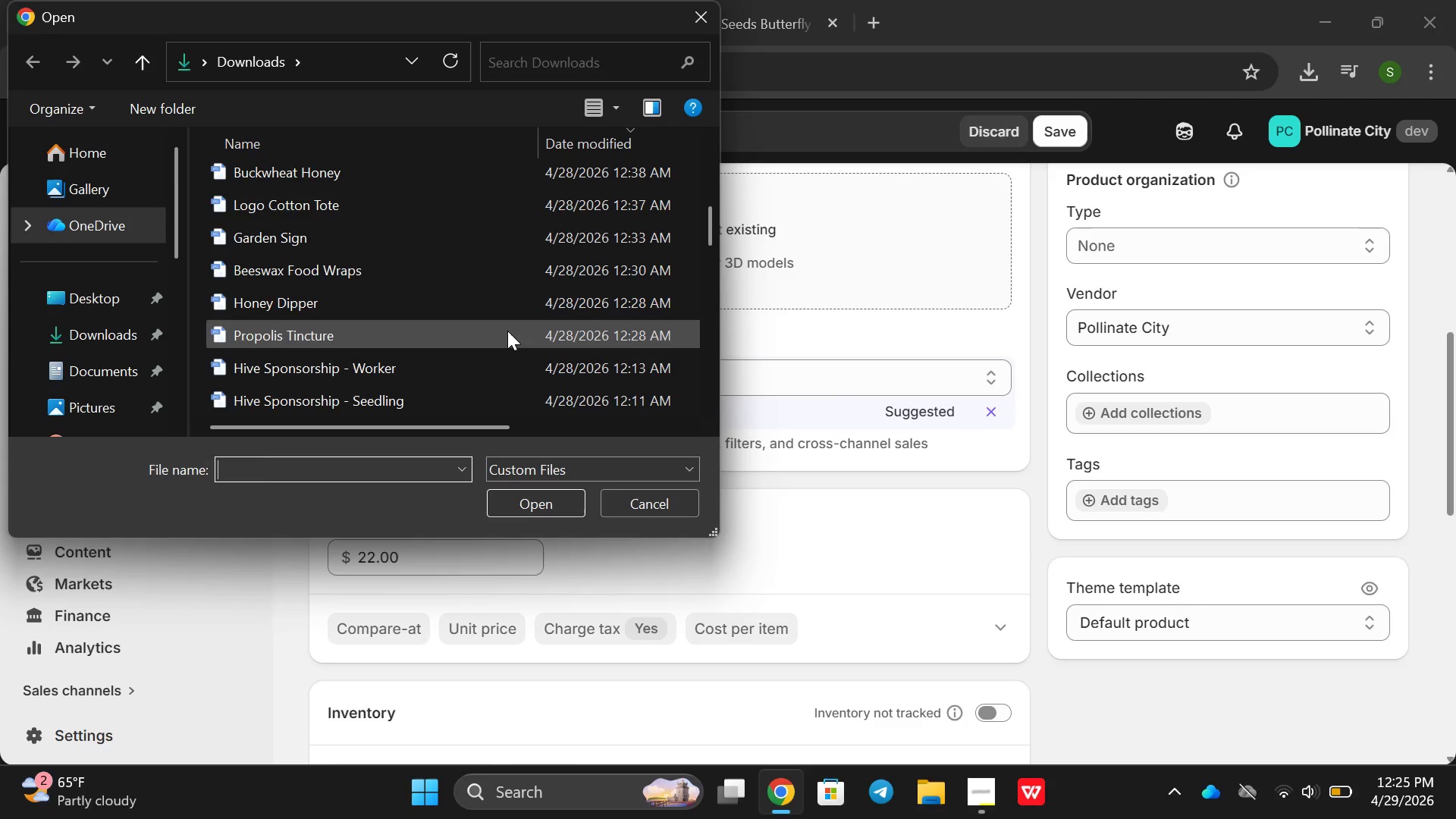 
left_click([507, 331])
 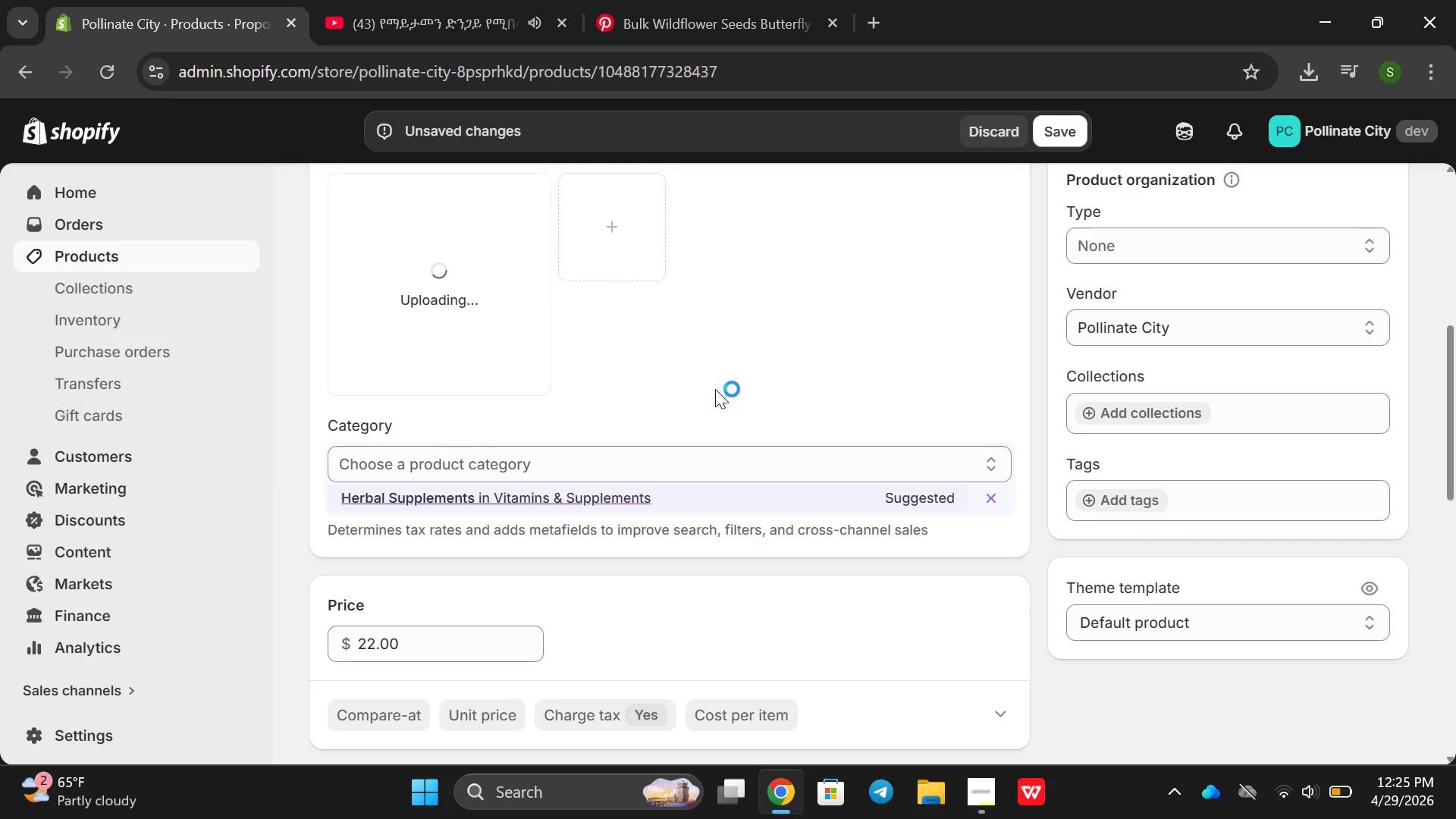 
scroll: coordinate [714, 367], scroll_direction: up, amount: 5.0
 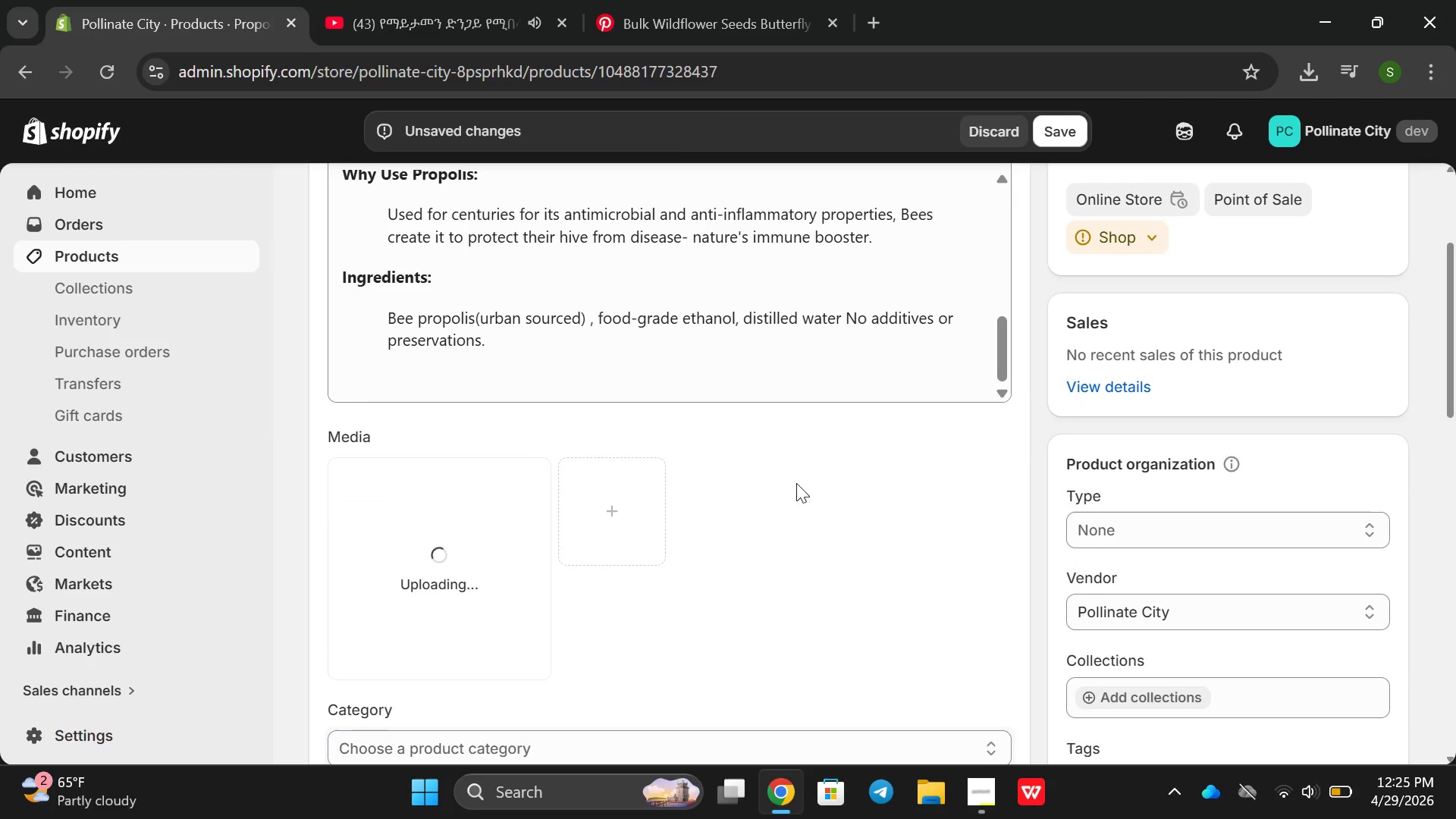 
scroll: coordinate [723, 396], scroll_direction: down, amount: 2.0
 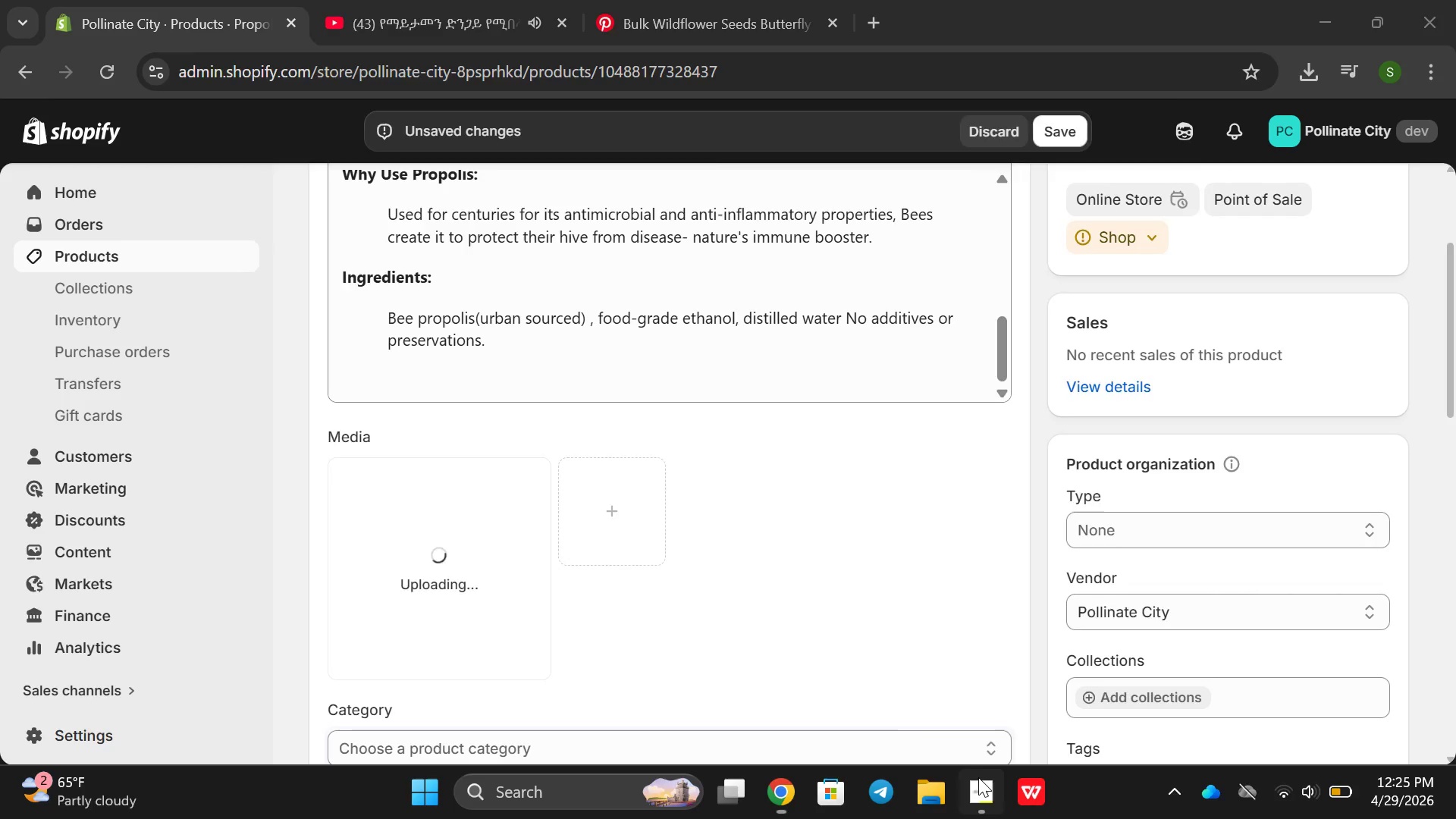 
left_click([978, 777])